 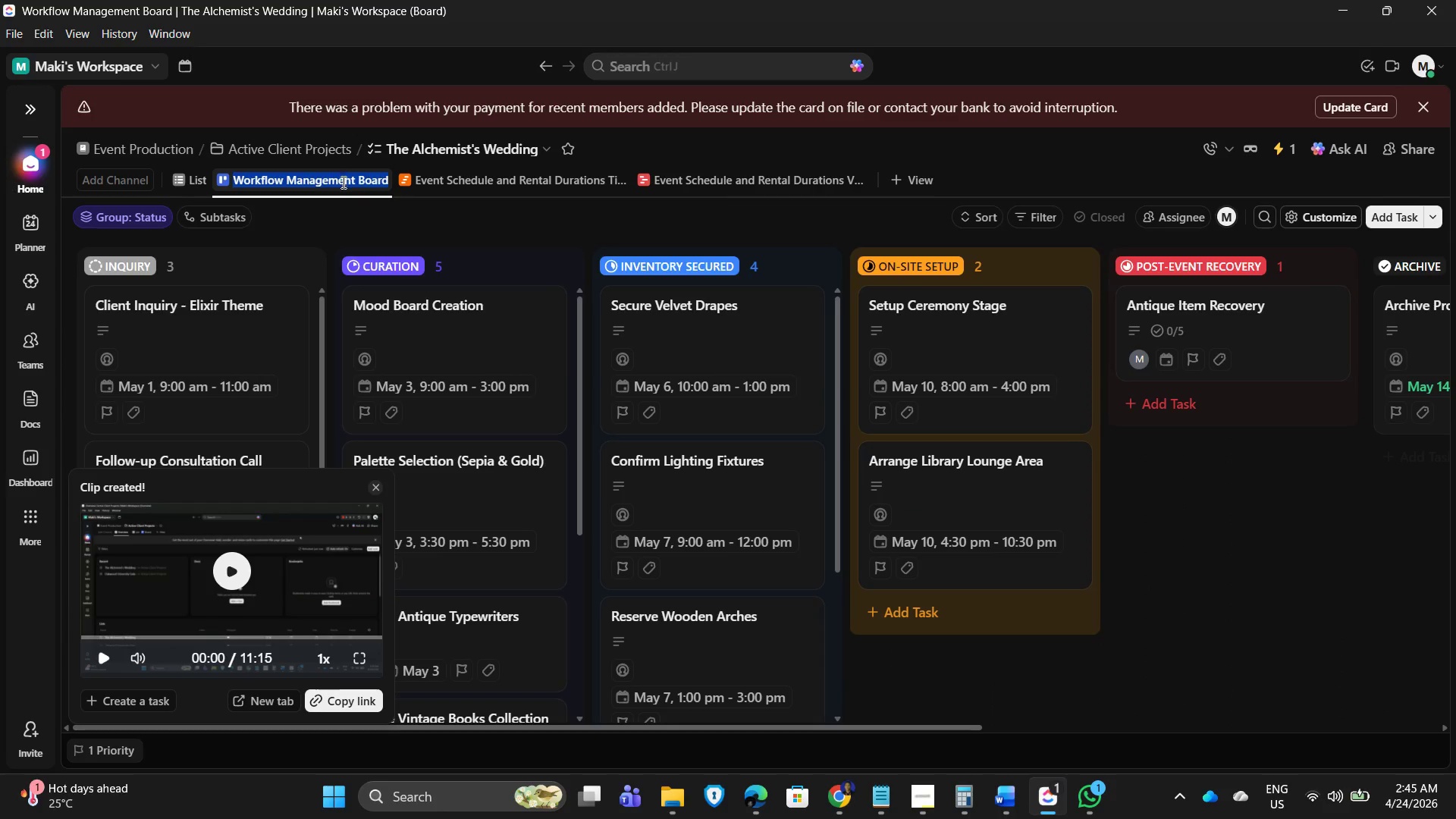 
key(Control+C)
 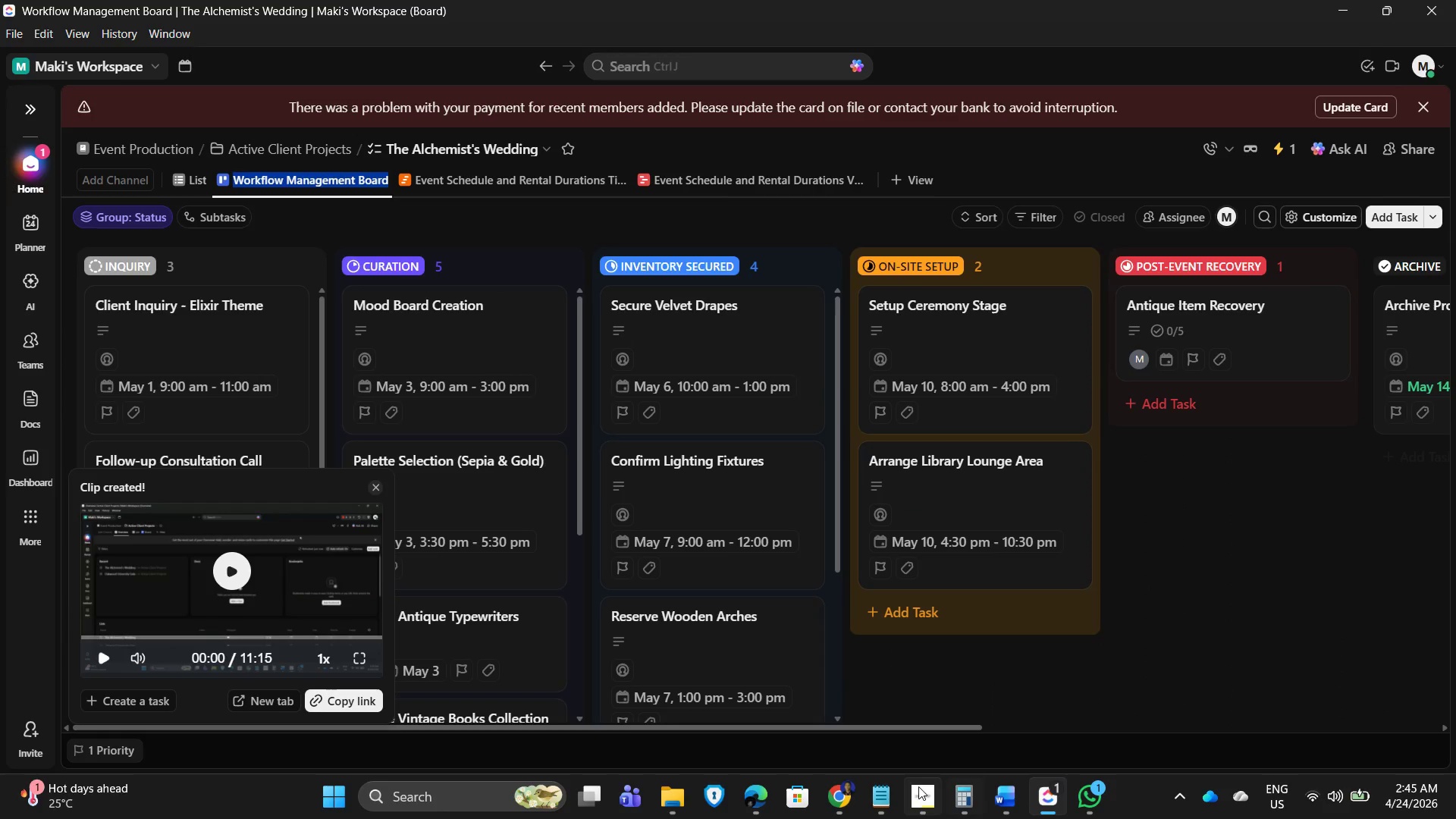 
left_click([877, 794])
 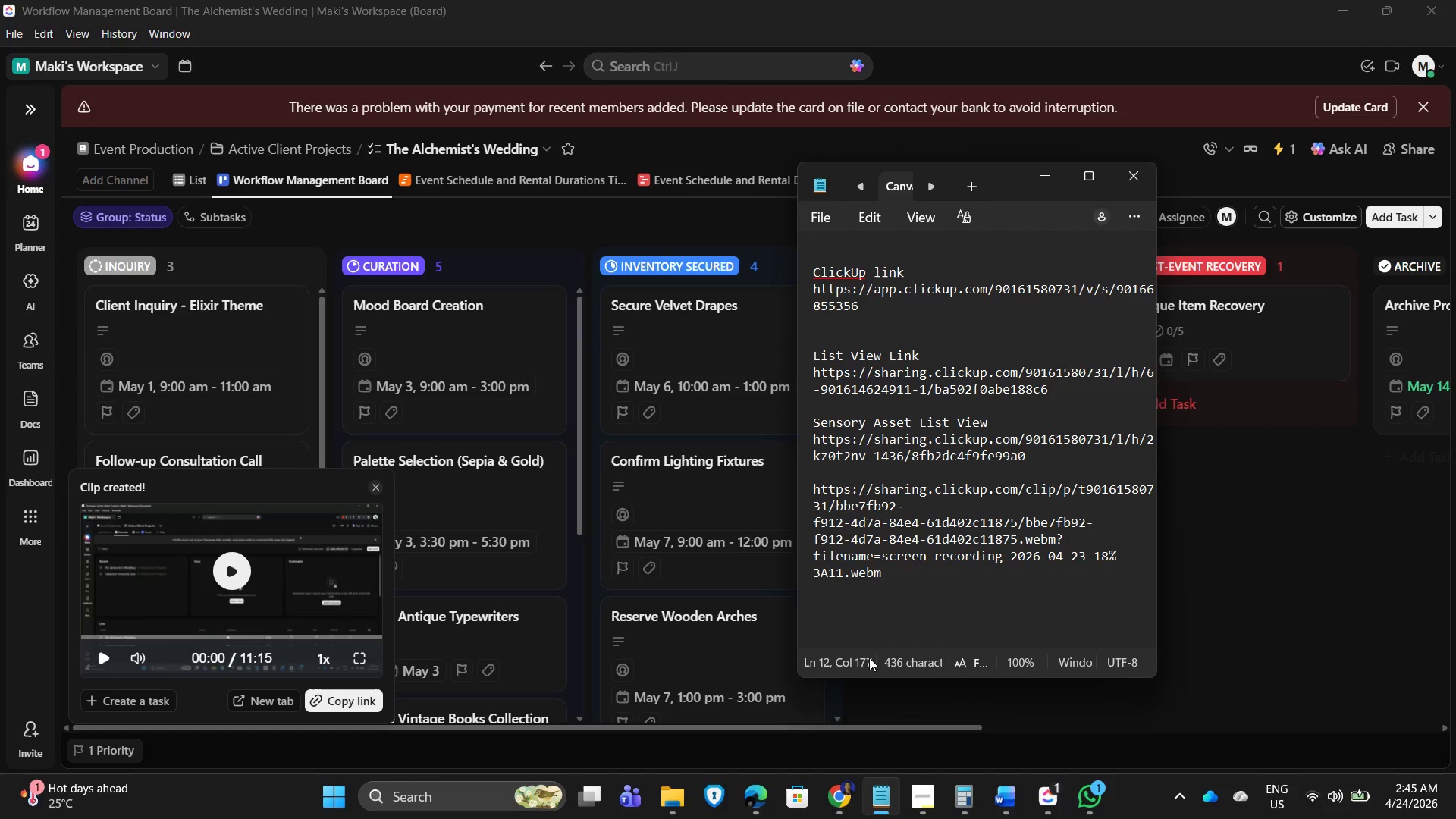 
left_click([897, 613])
 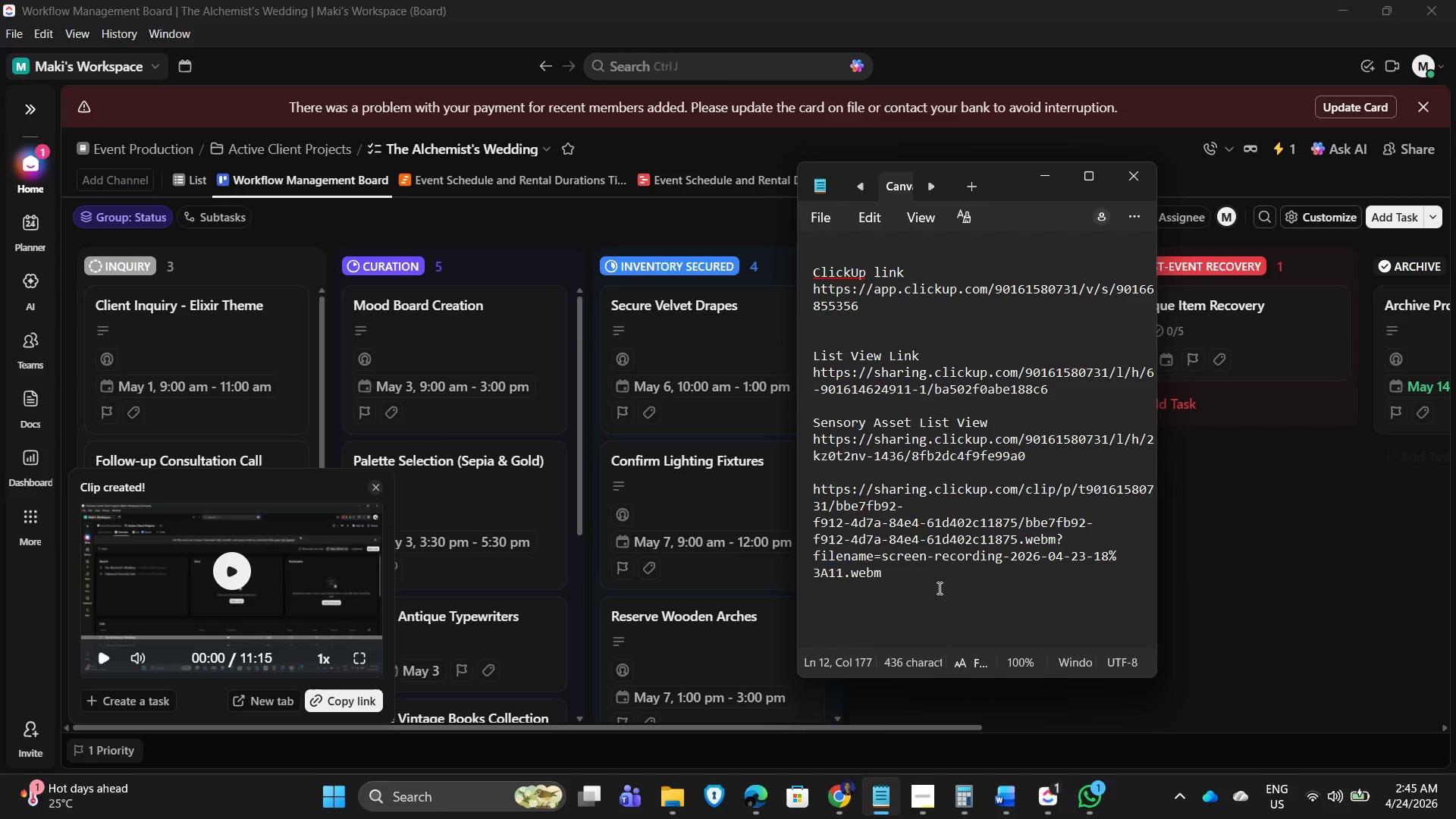 
left_click_drag(start_coordinate=[938, 587], to_coordinate=[821, 255])
 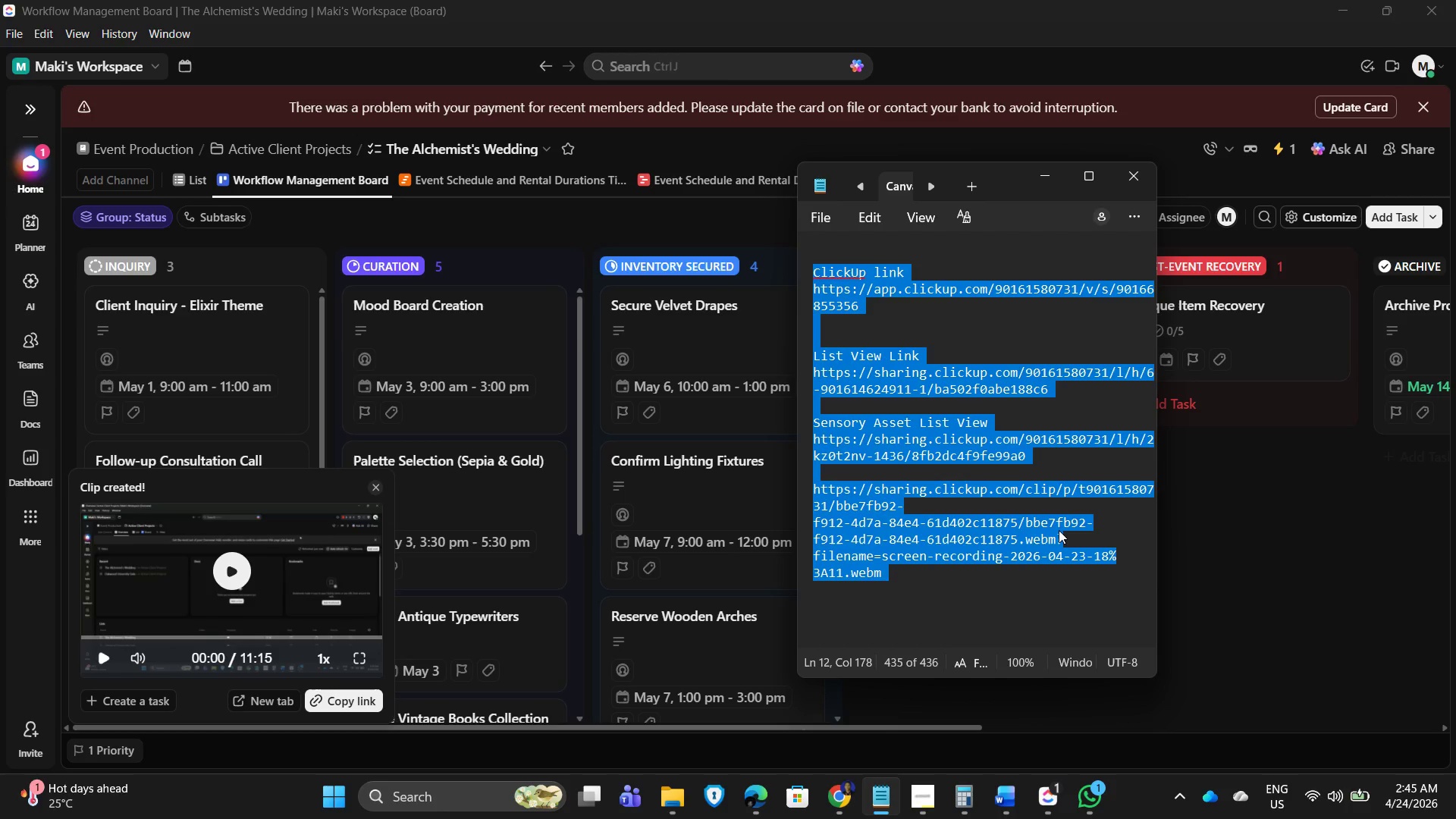 
key(Delete)
 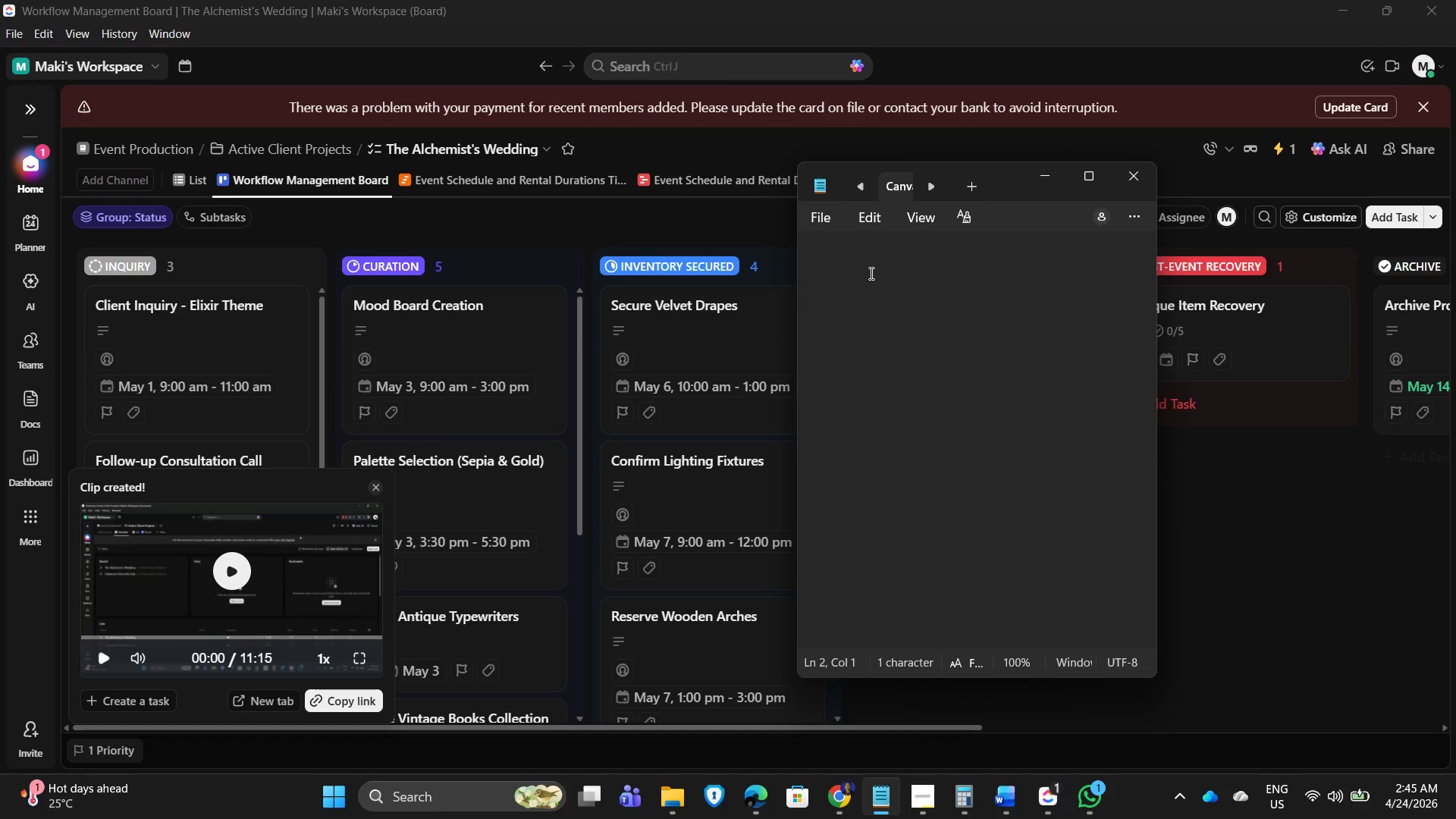 
key(Control+V)
 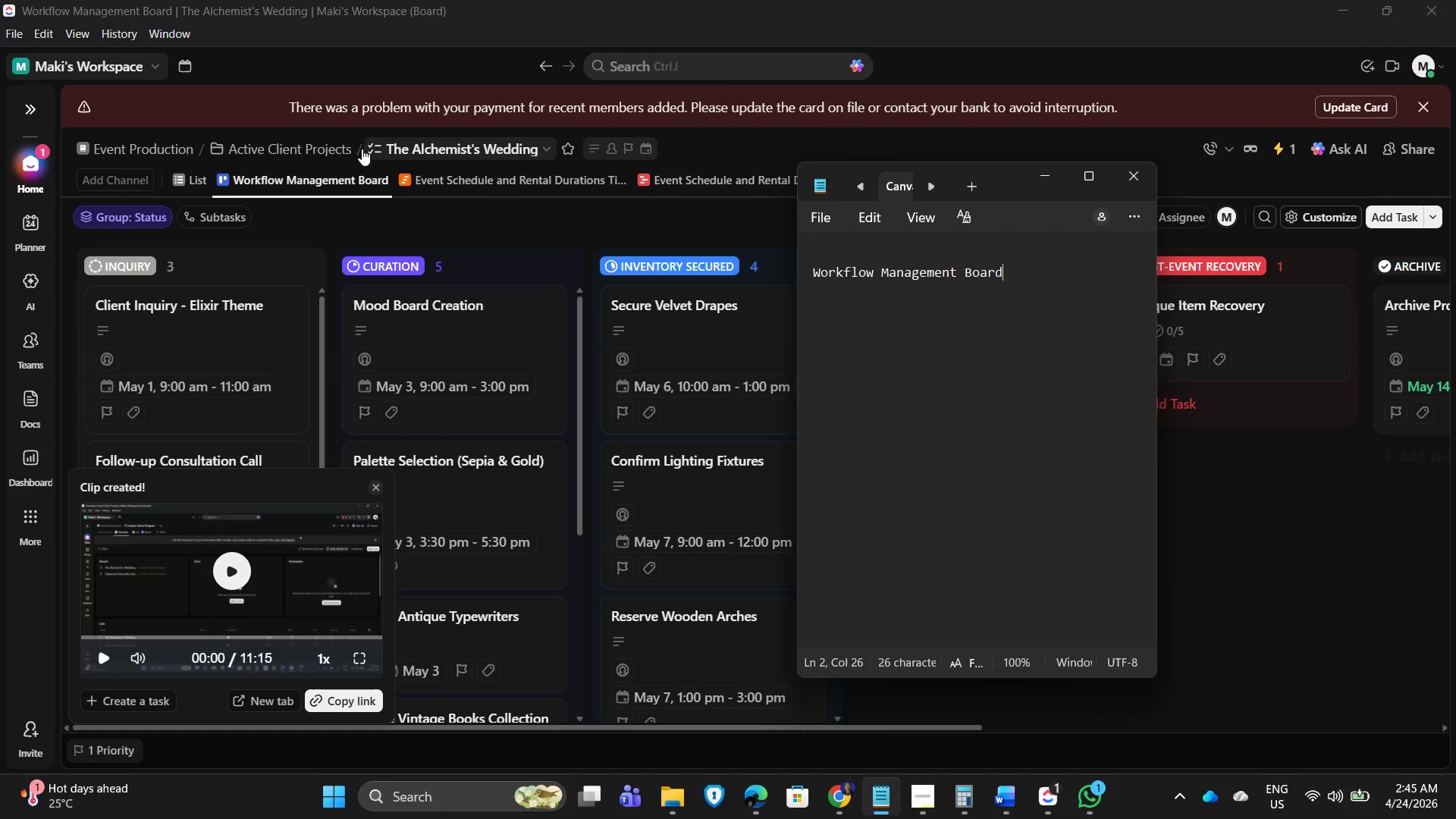 
left_click([499, 187])
 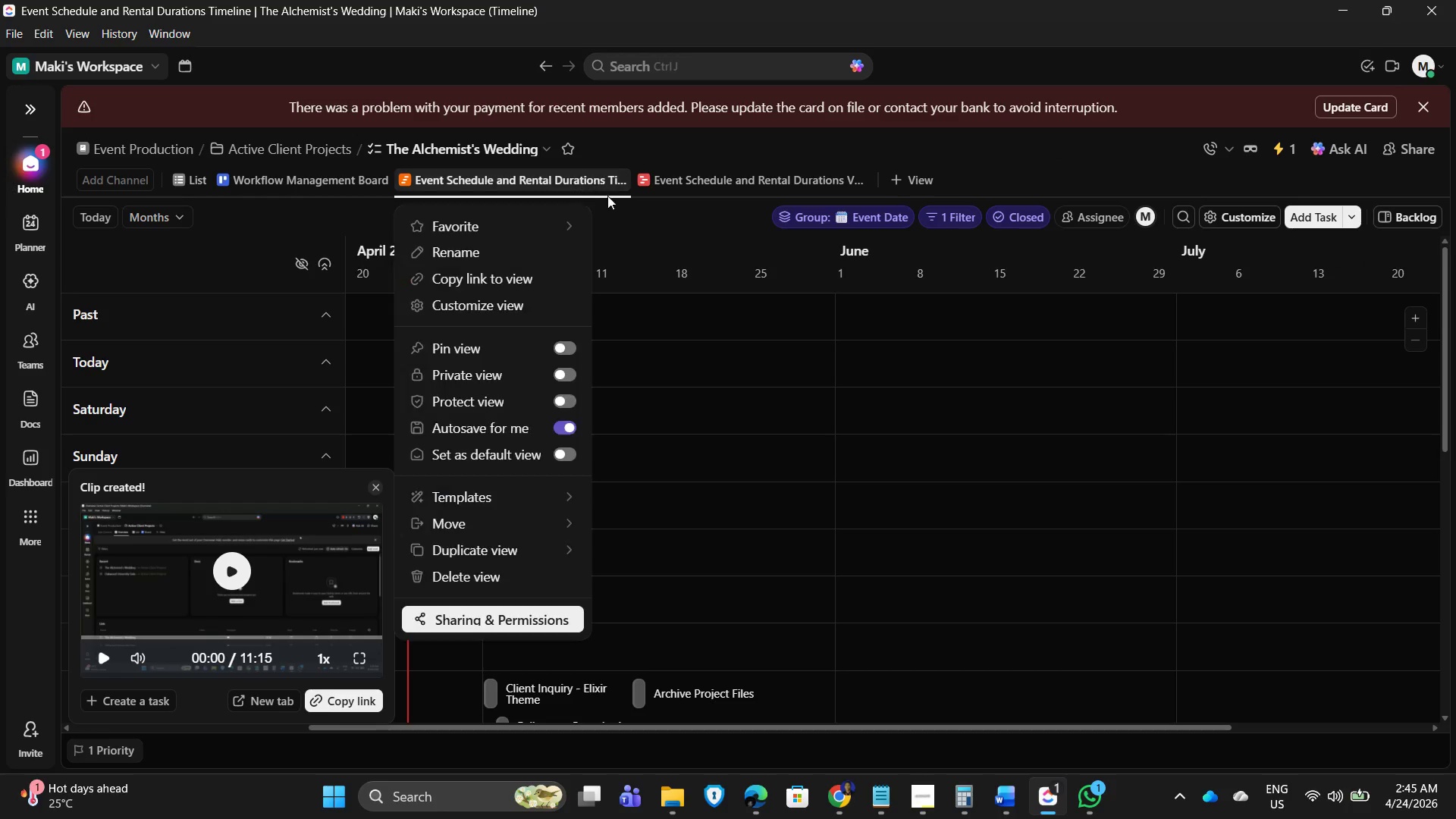 
left_click([473, 250])
 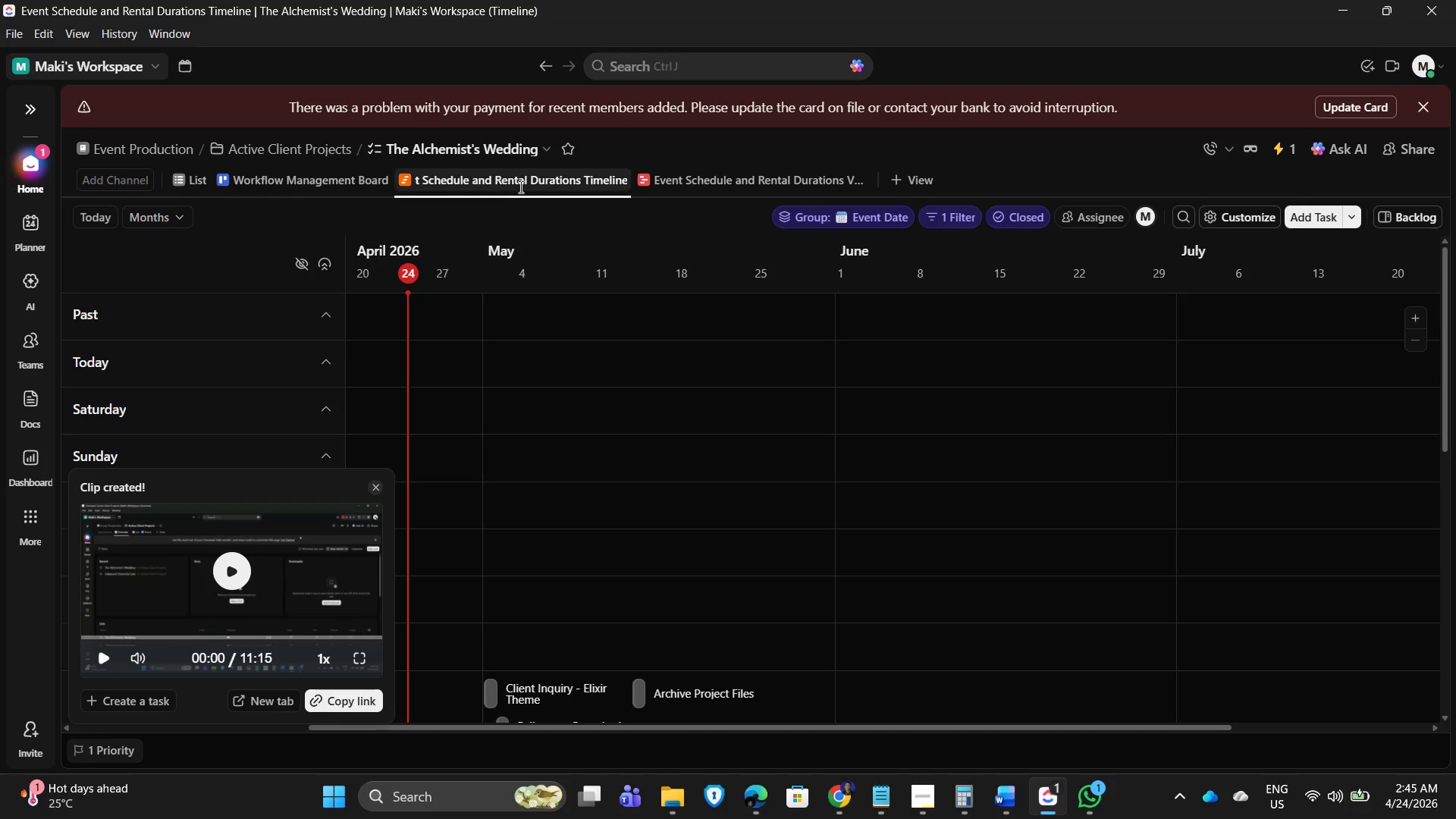 
left_click([544, 178])
 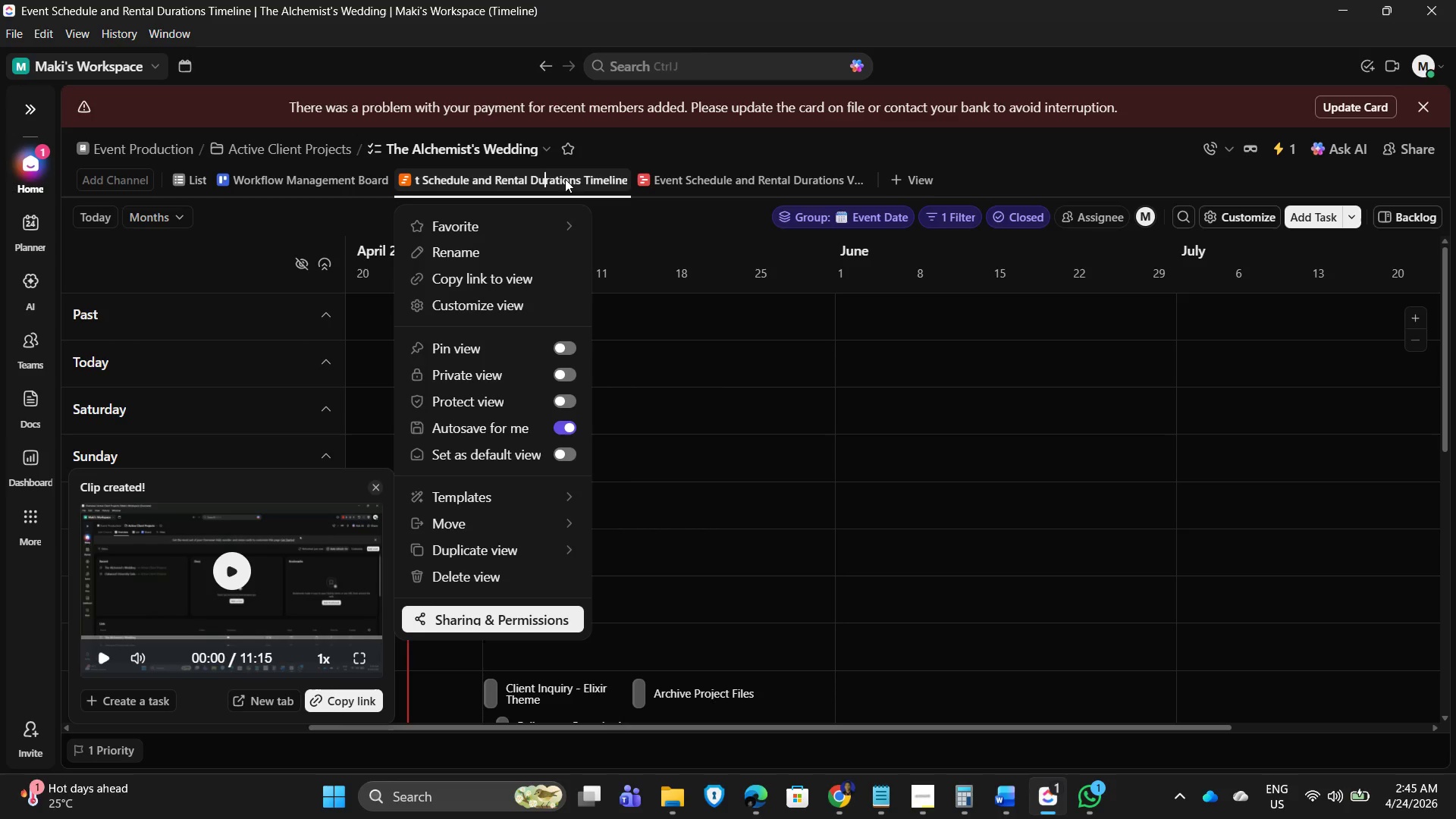 
key(Control+A)
 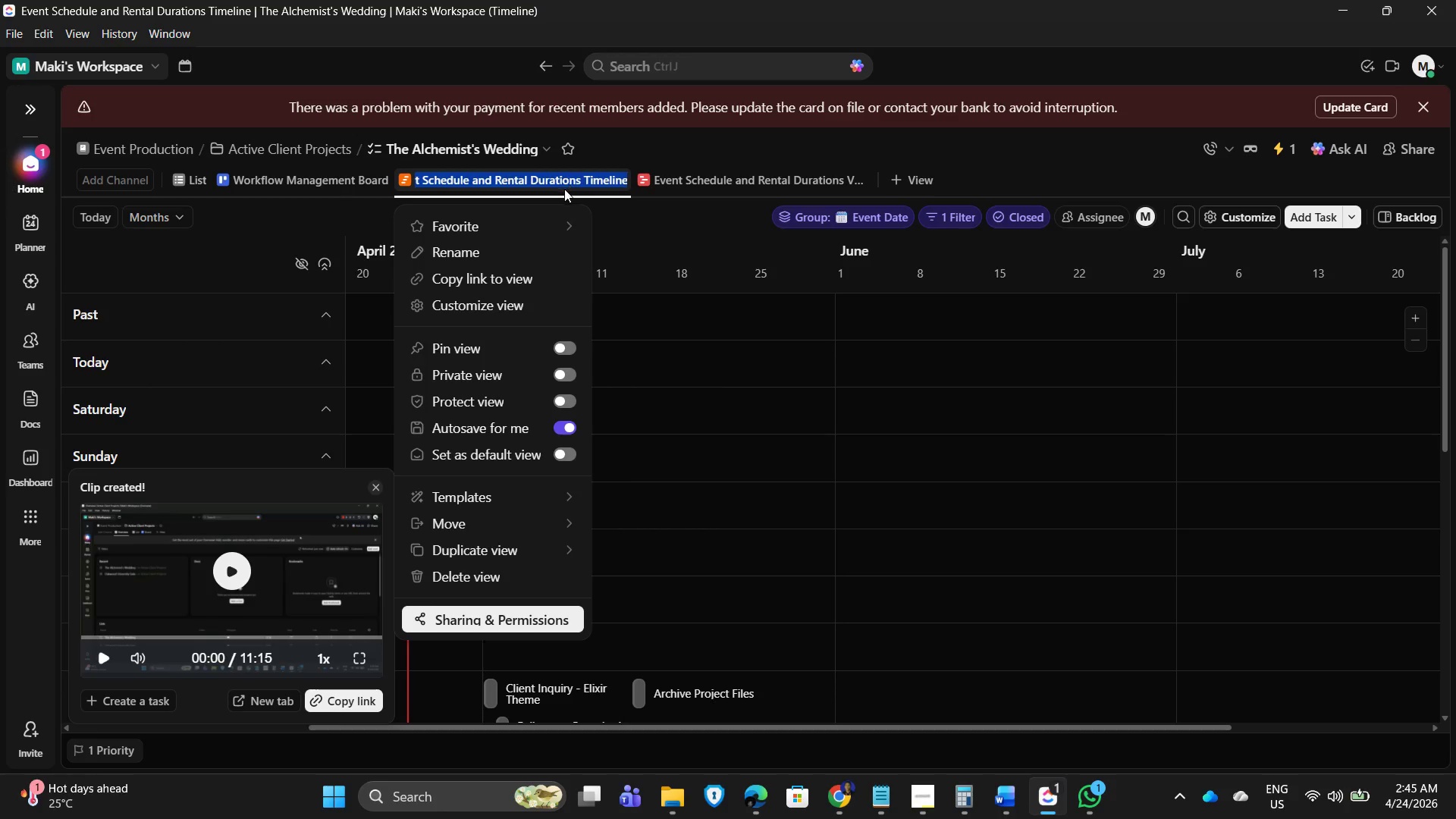 
key(Control+C)
 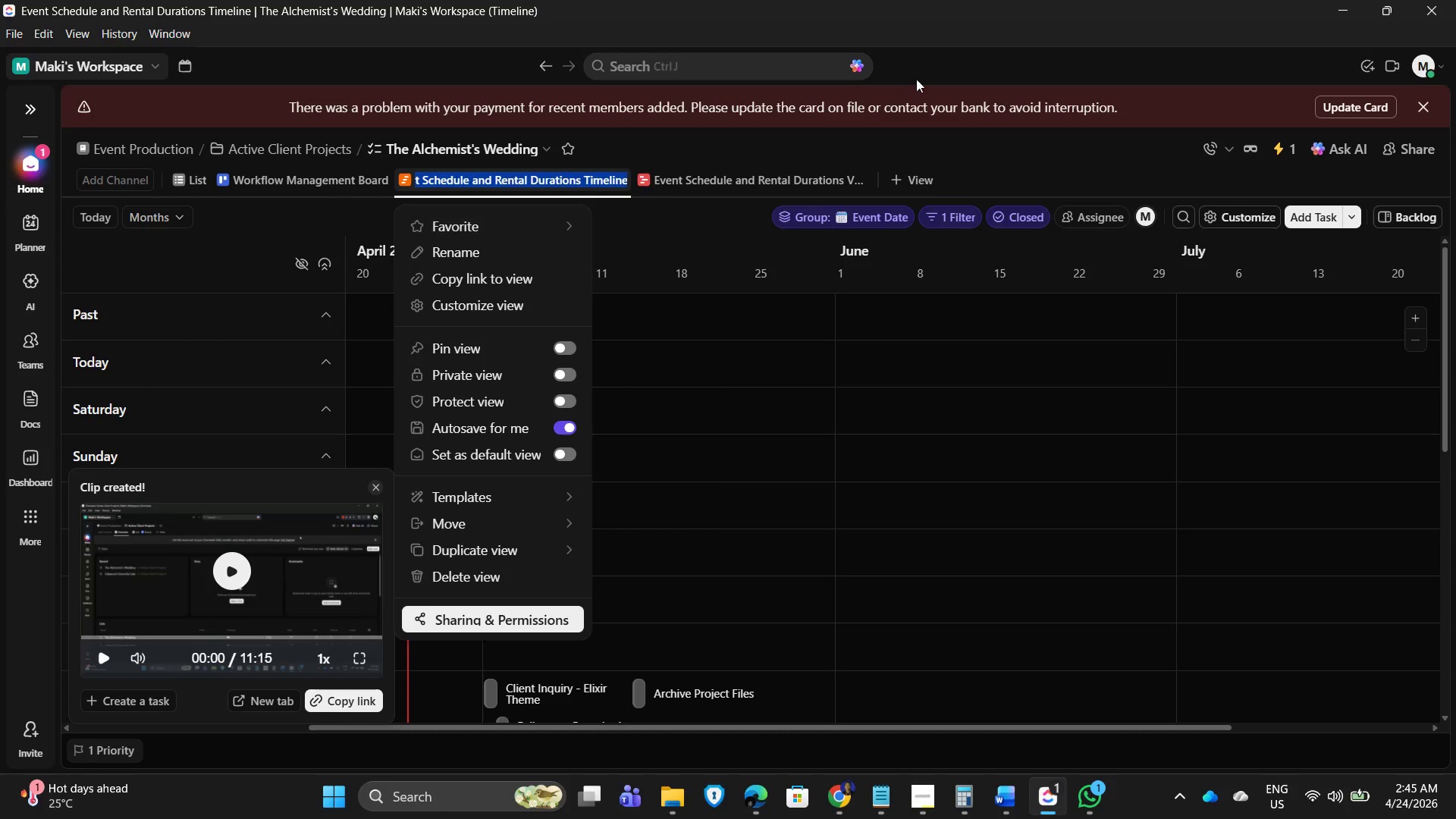 
left_click([924, 143])
 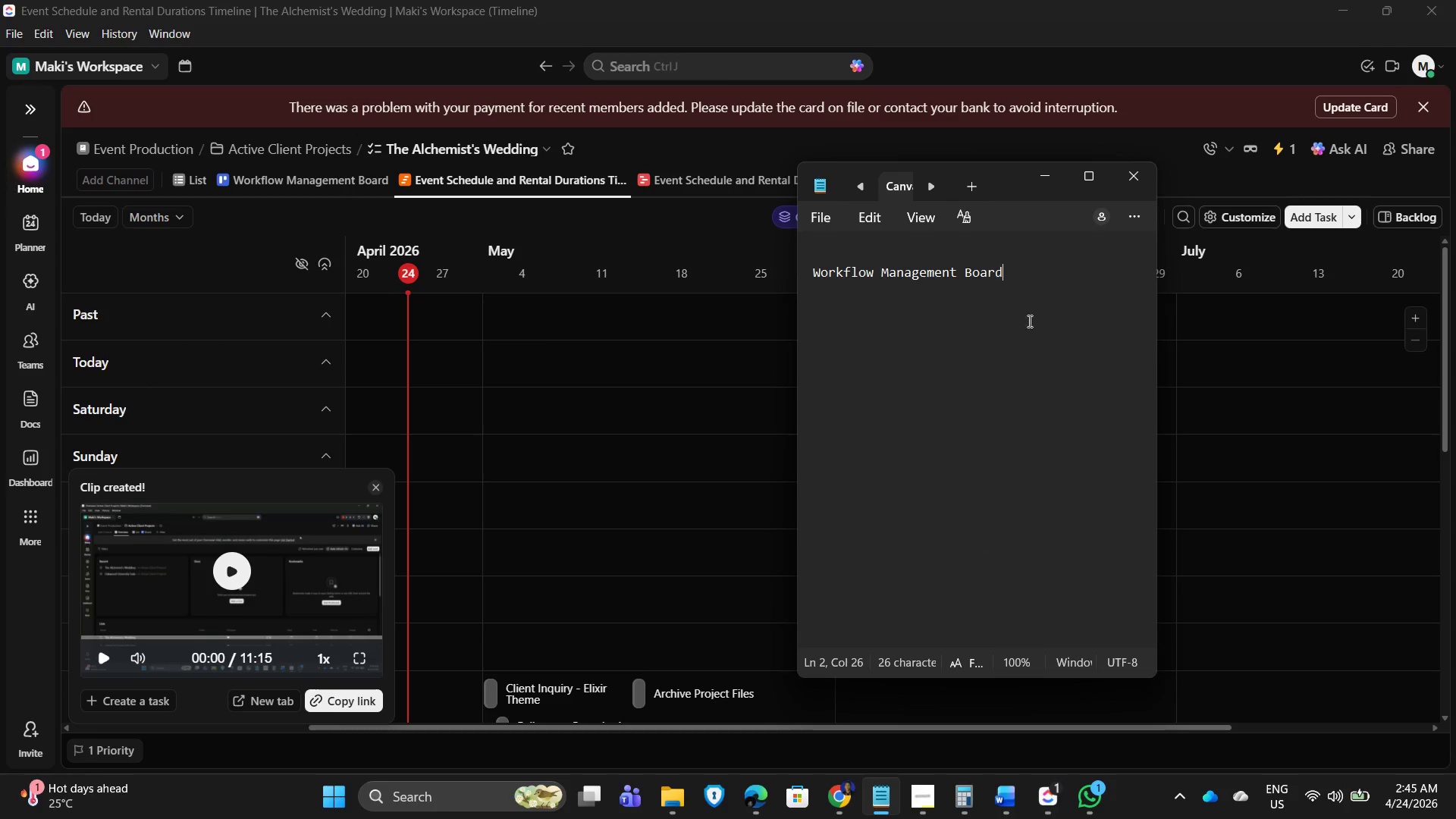 
key(Enter)
 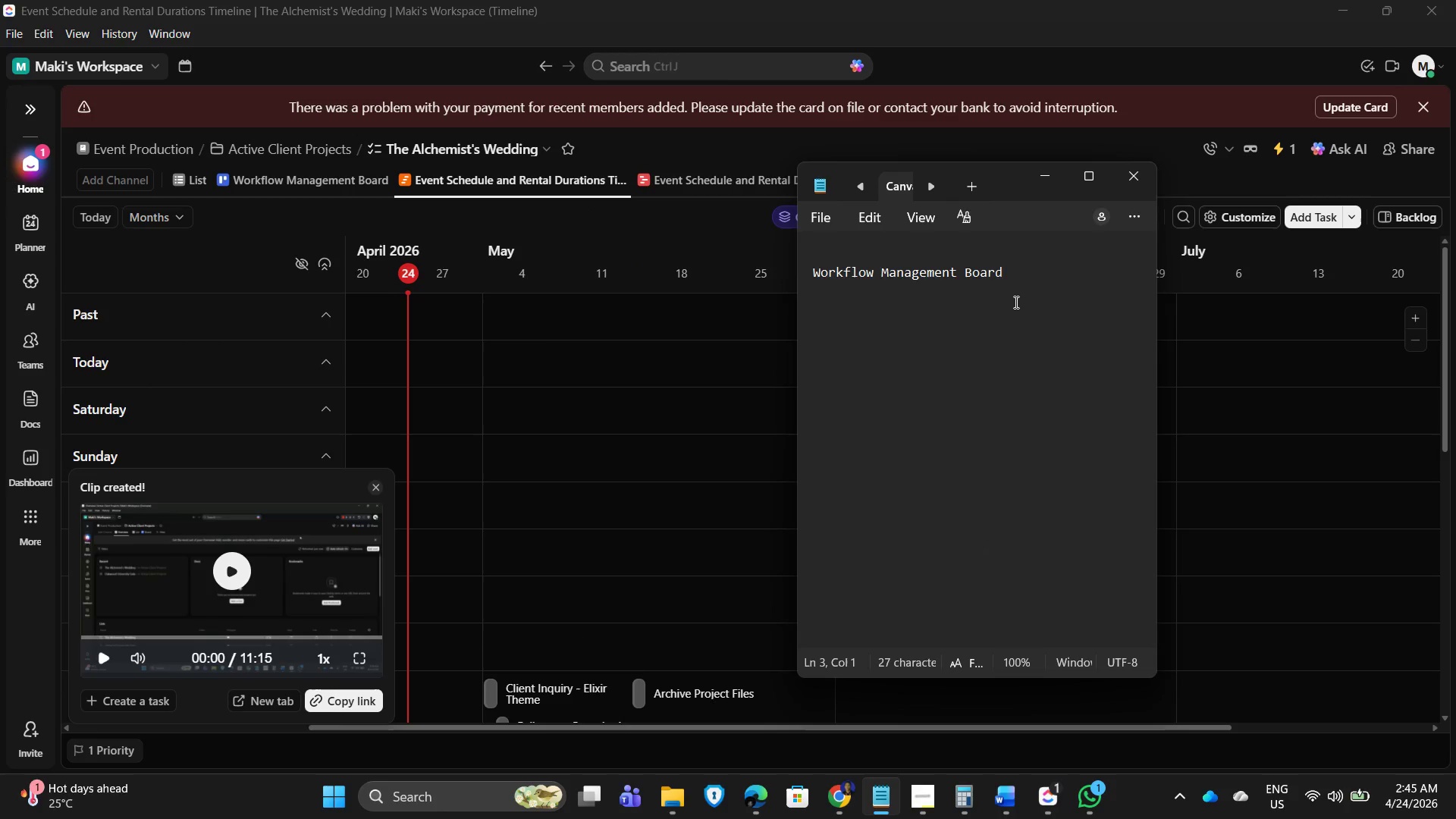 
key(Control+V)
 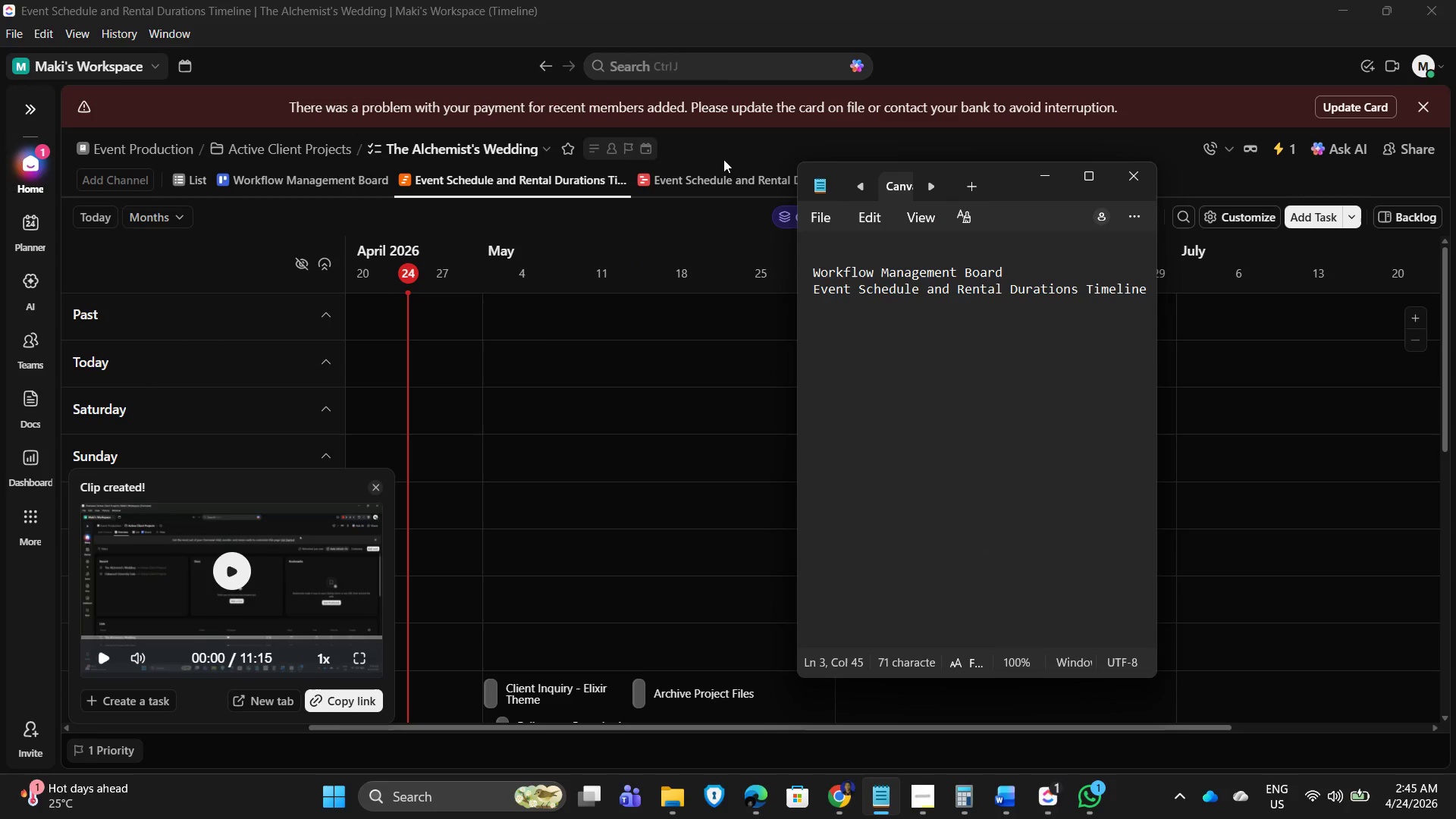 
left_click([738, 150])
 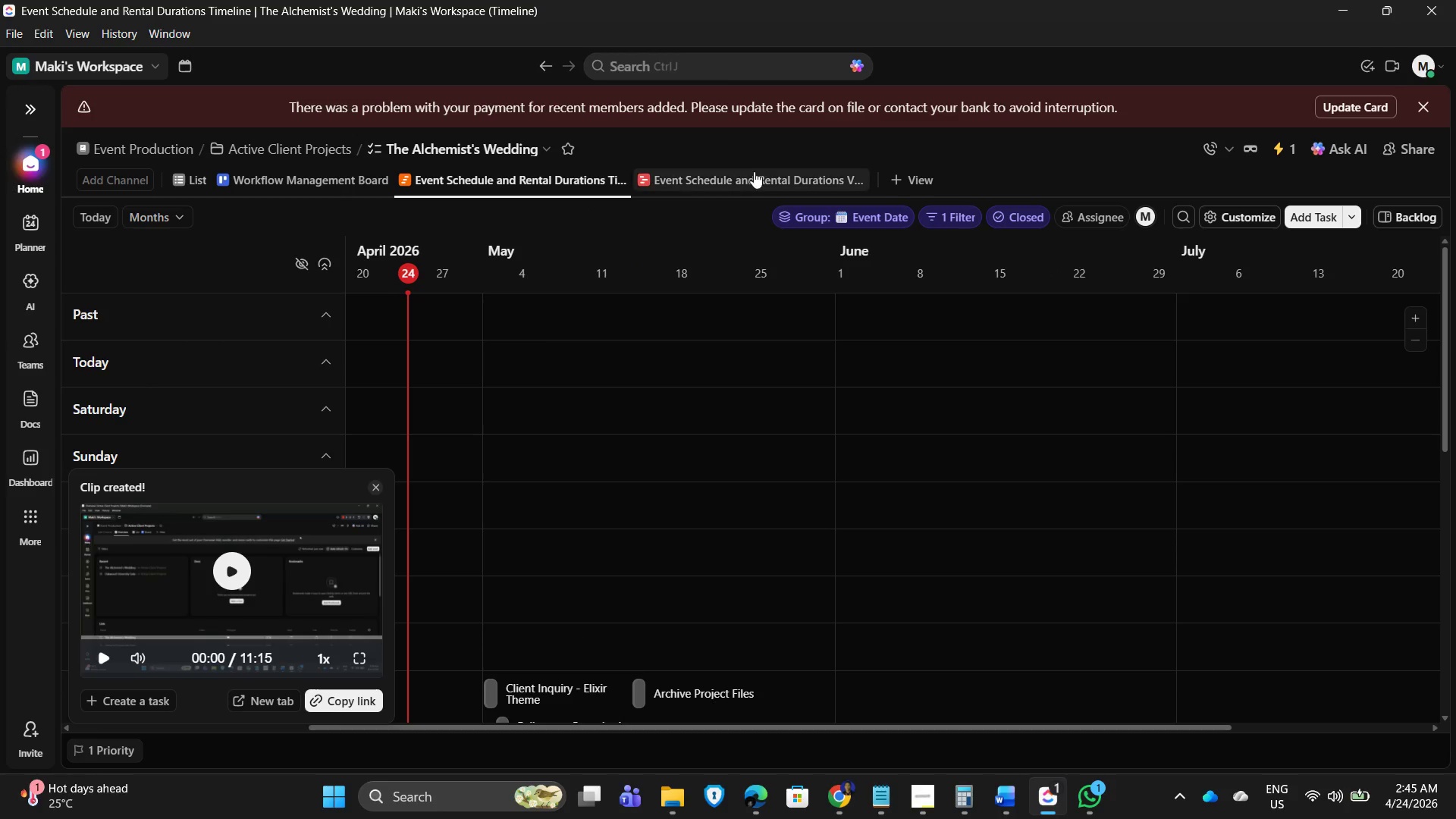 
left_click([751, 178])
 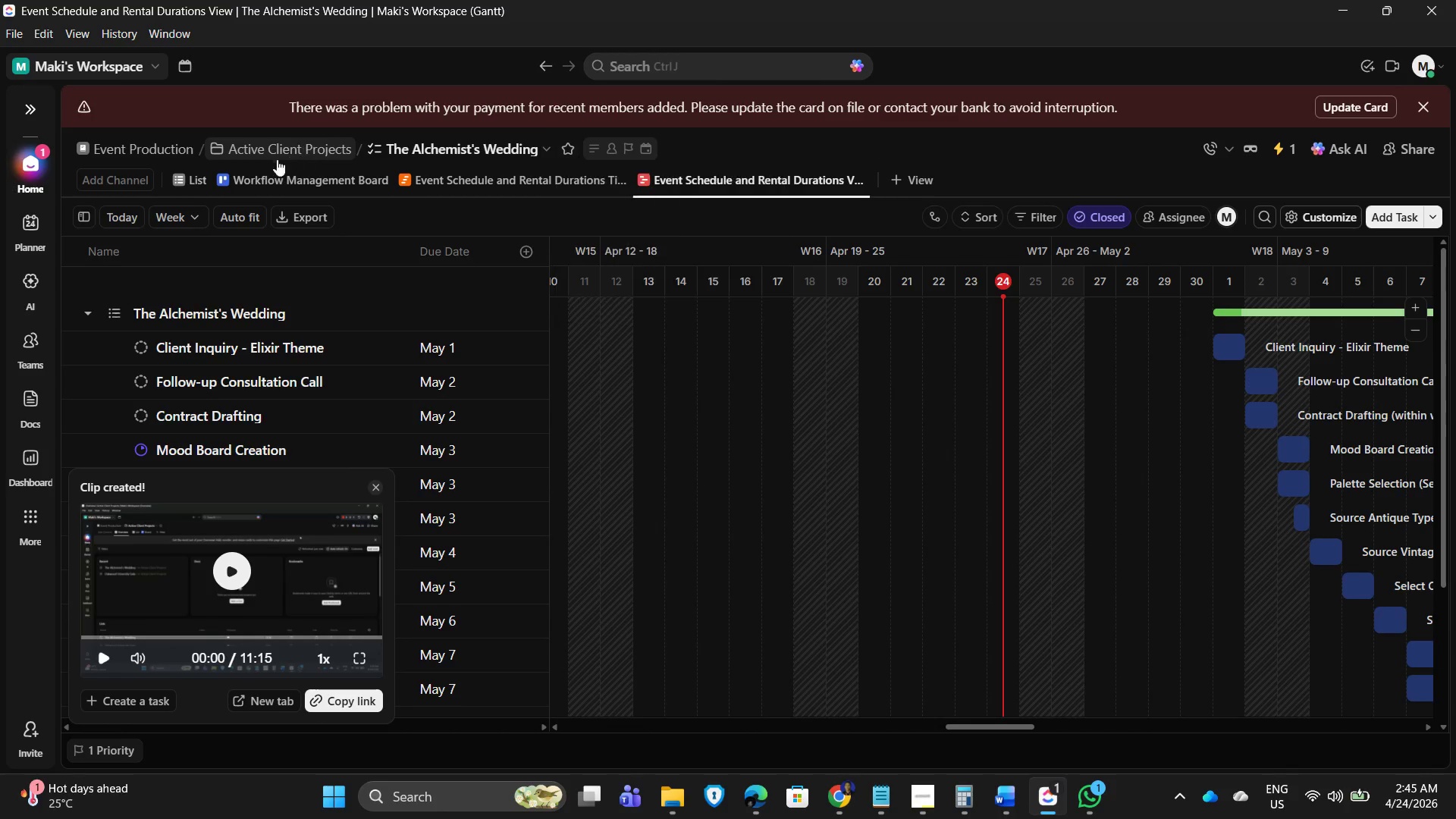 
wait(5.36)
 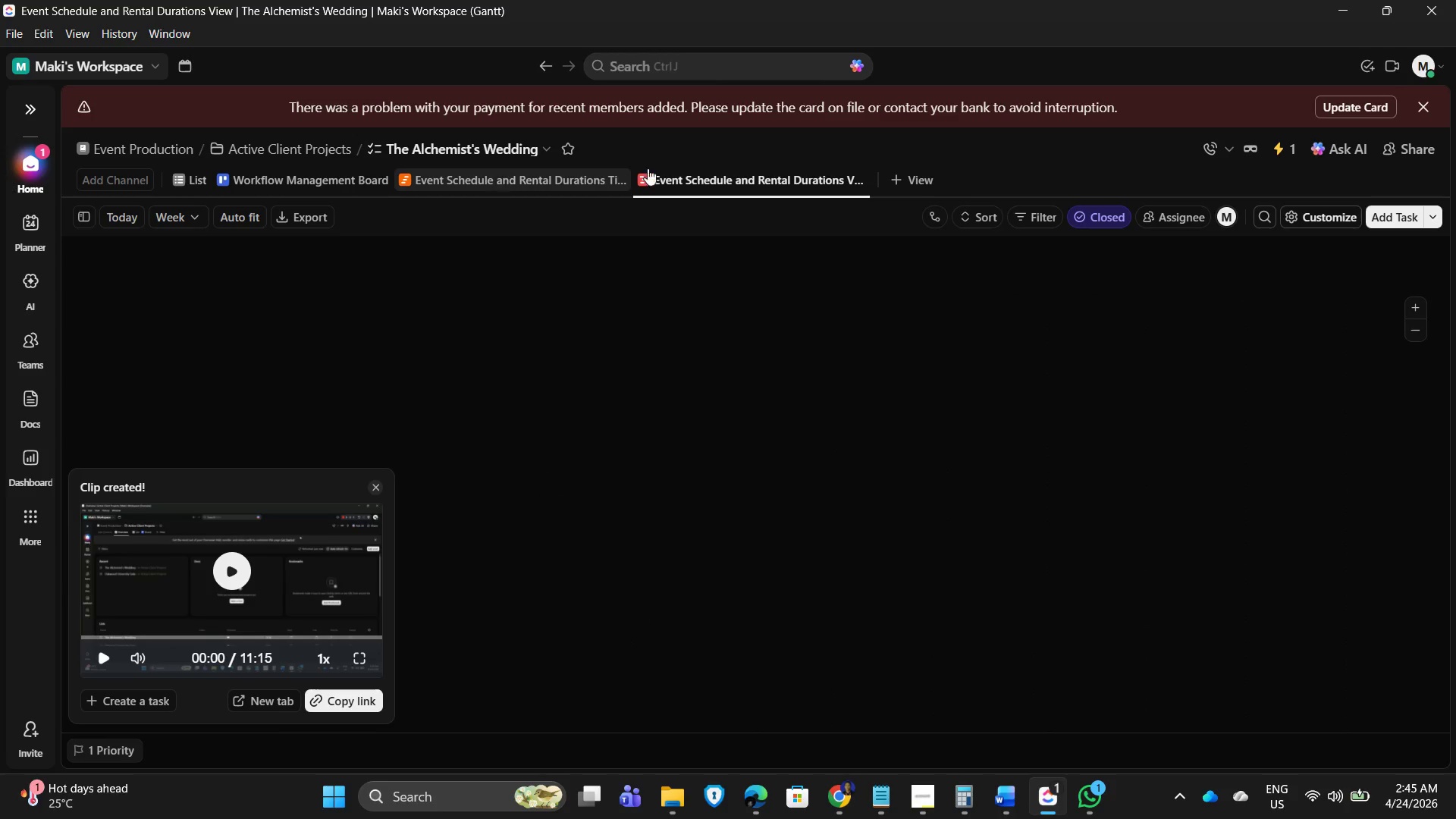 
left_click([761, 183])
 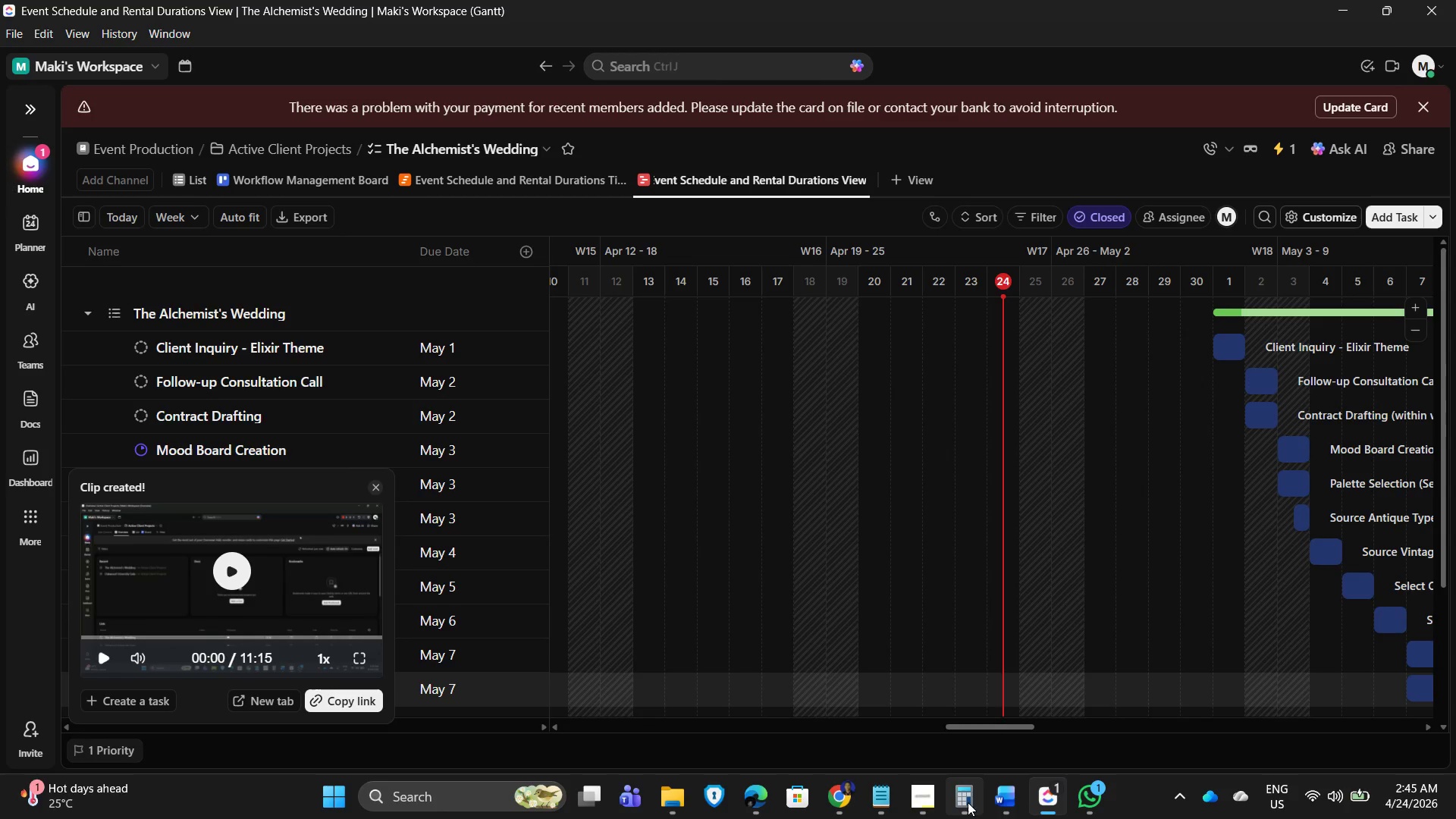 
left_click([880, 799])
 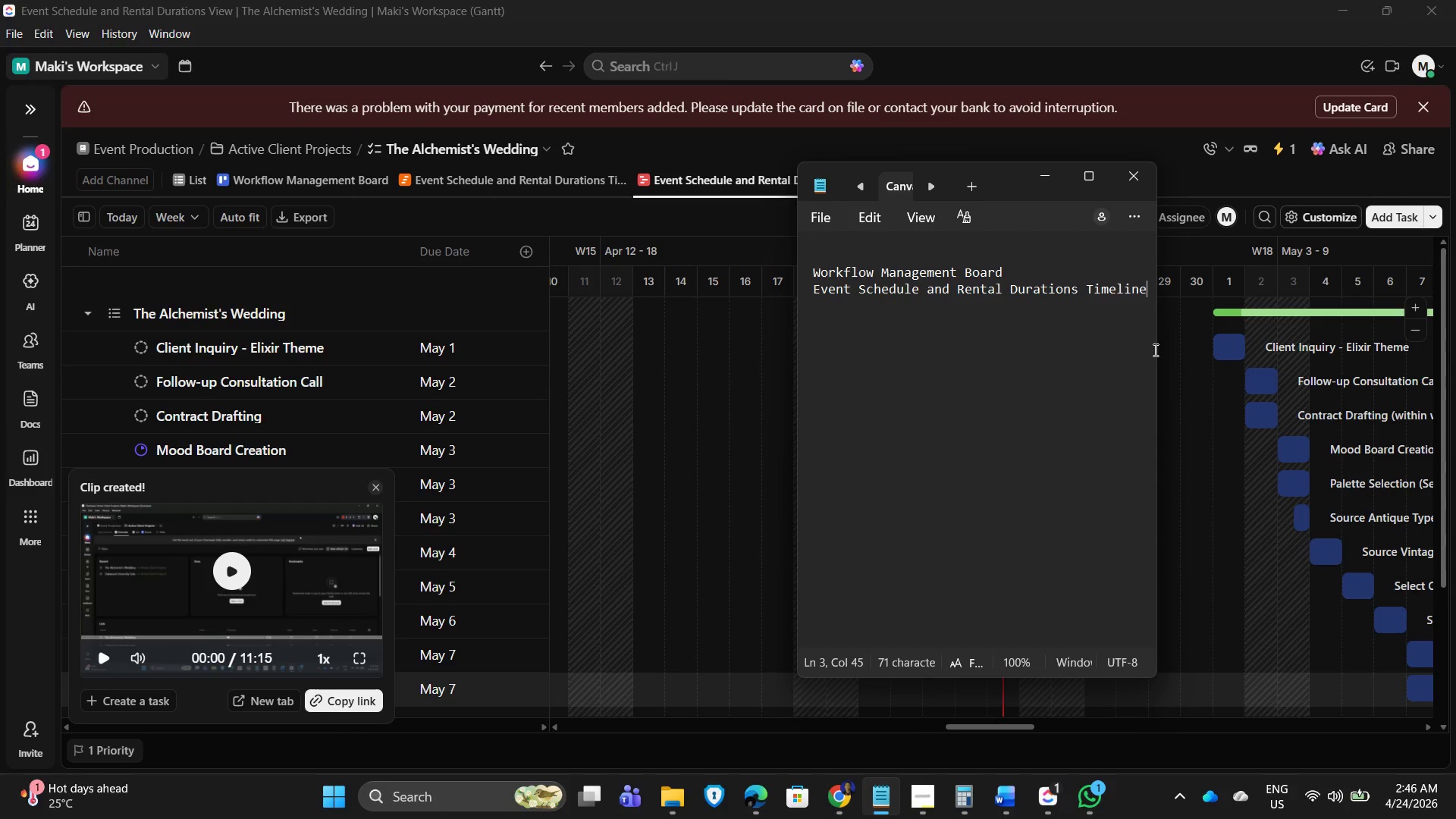 
key(Enter)
 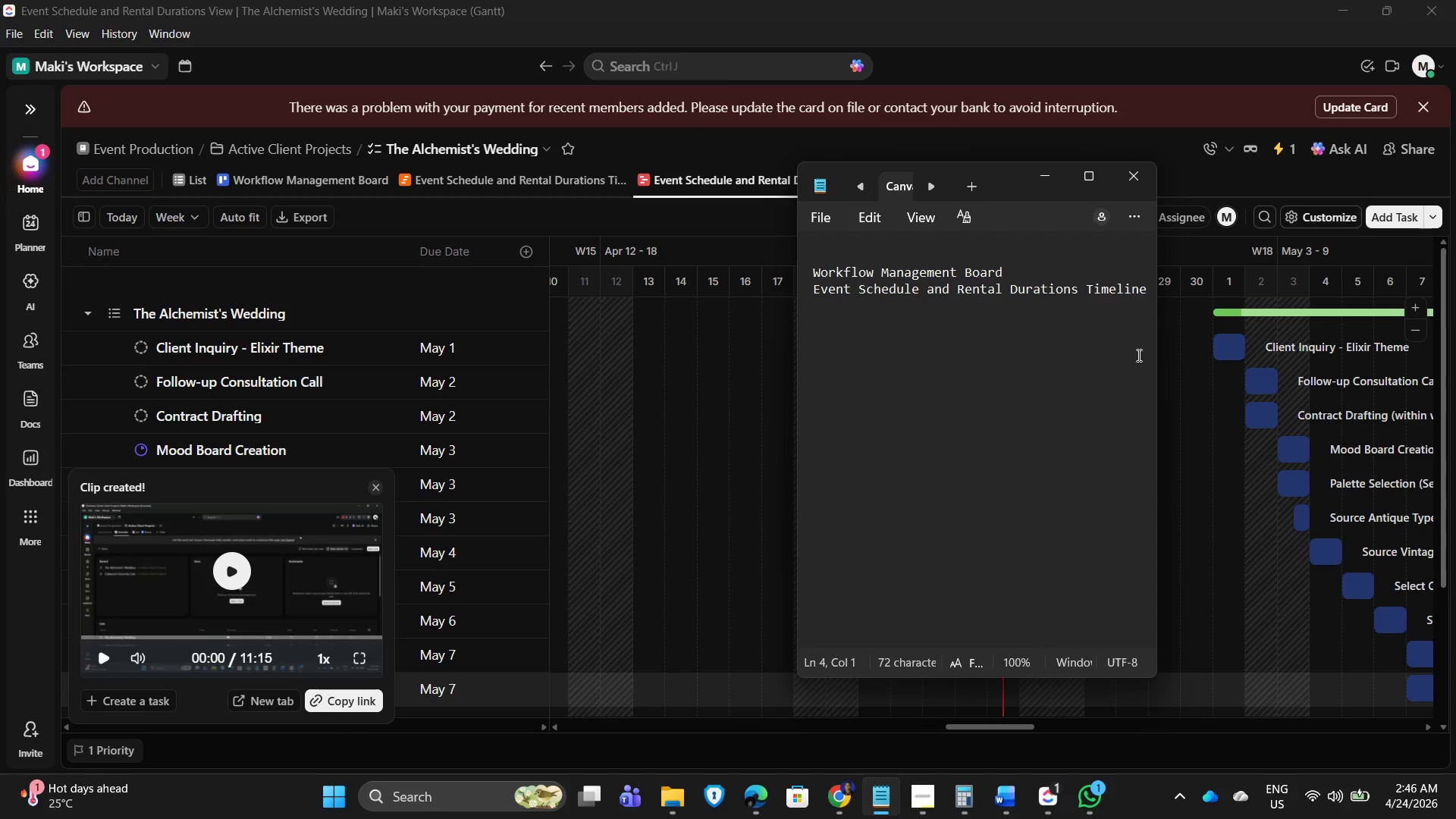 
key(Control+ControlLeft)
 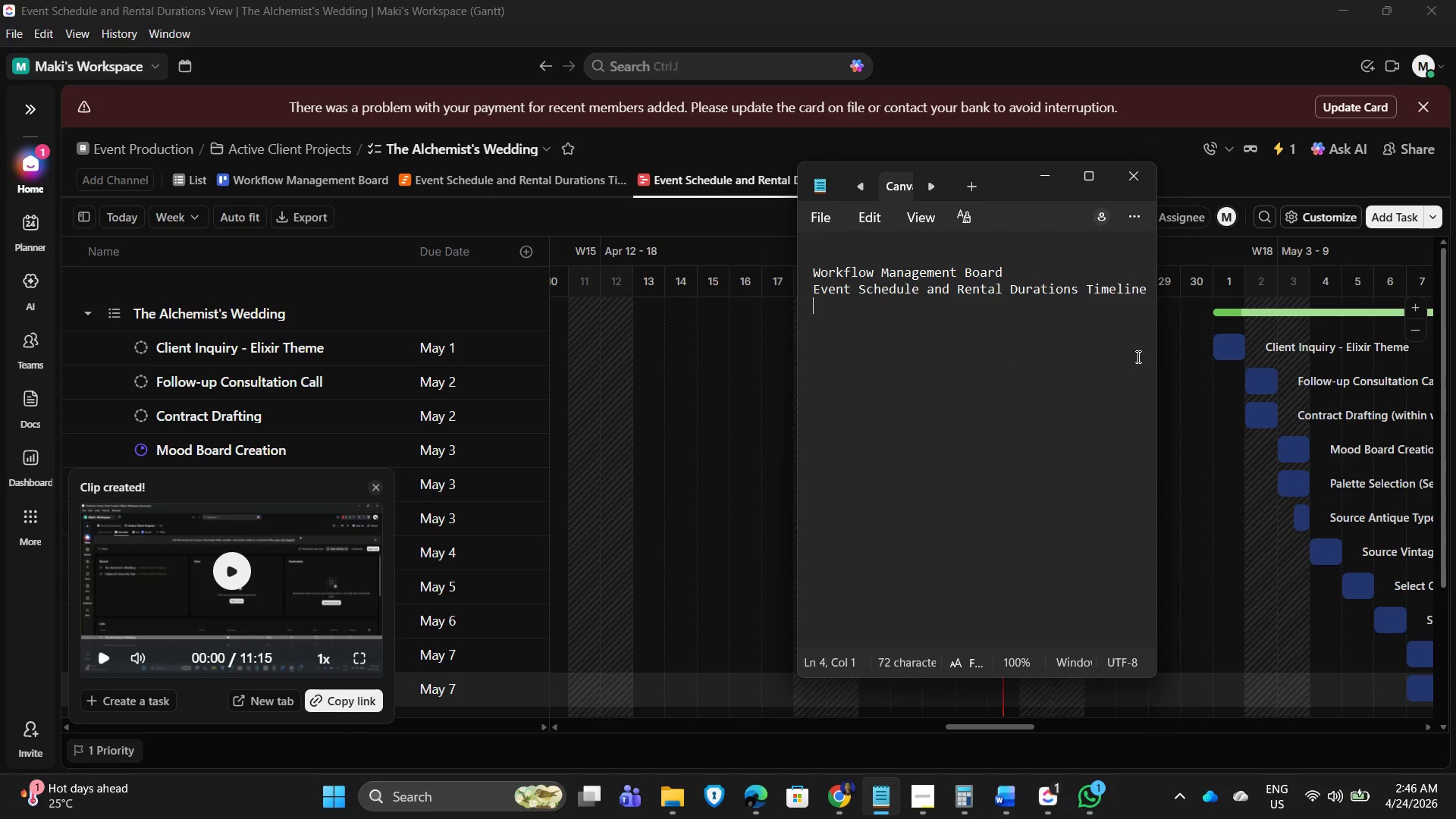 
key(Control+V)
 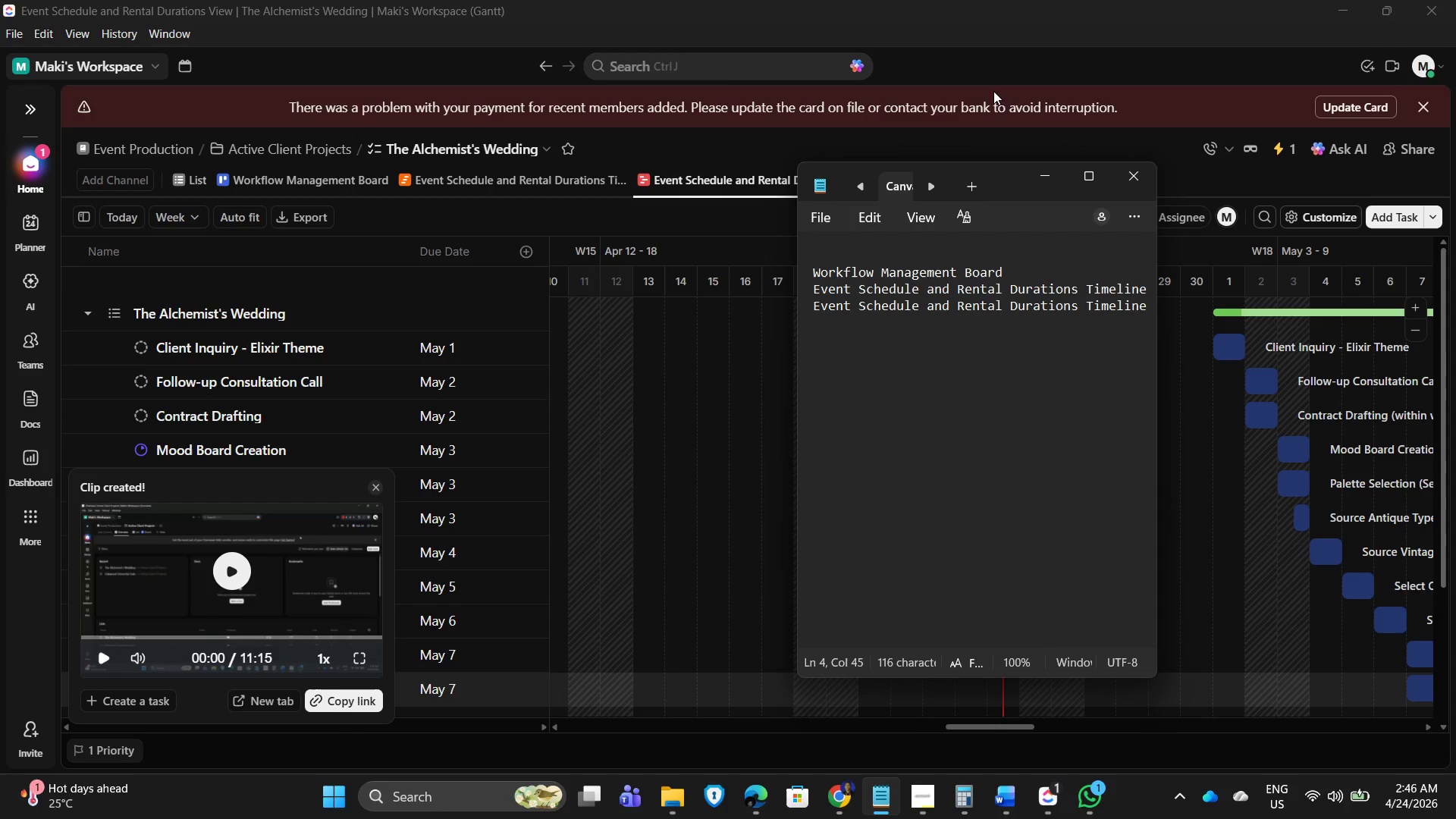 
left_click([1056, 60])
 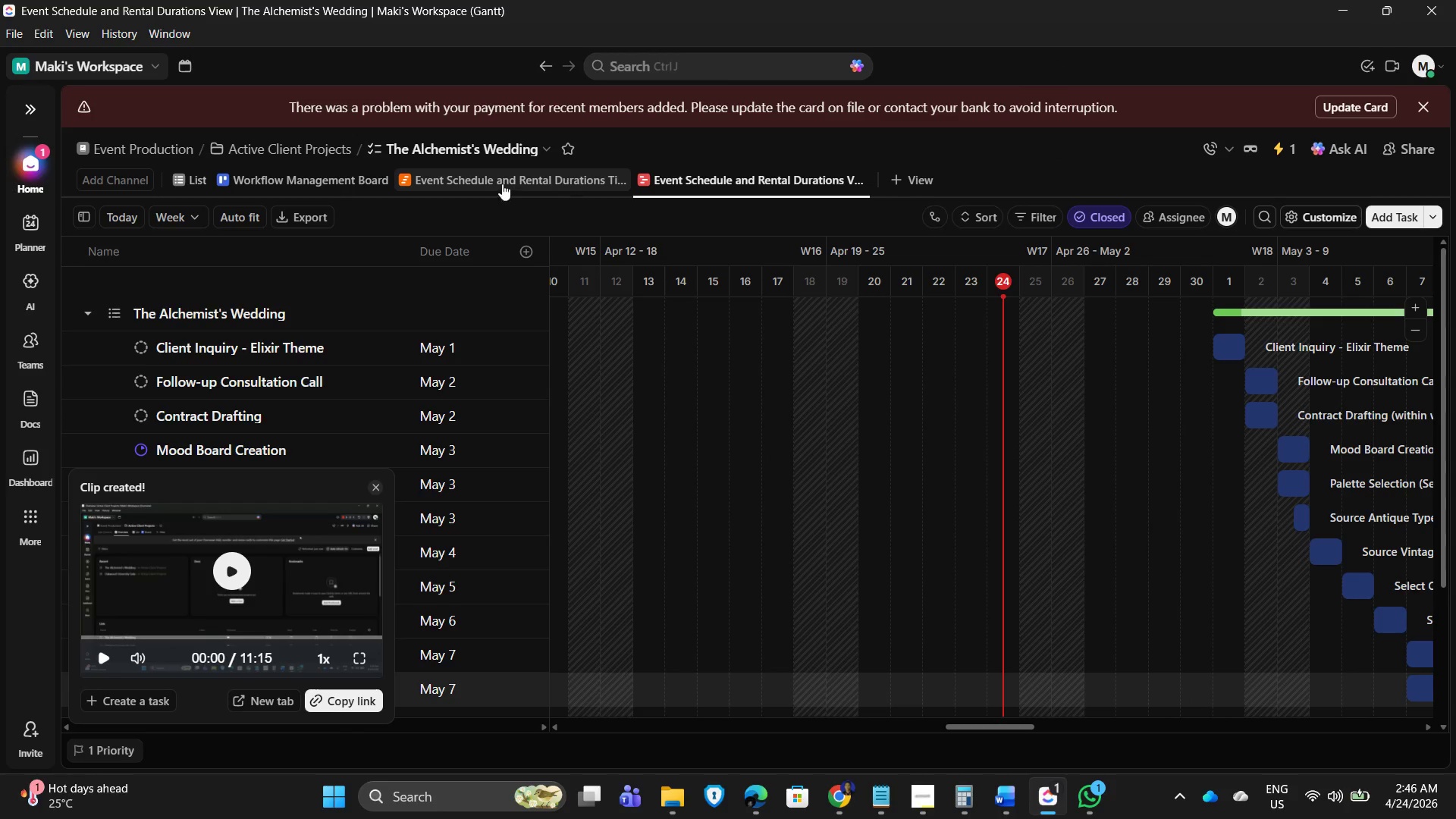 
left_click([533, 158])
 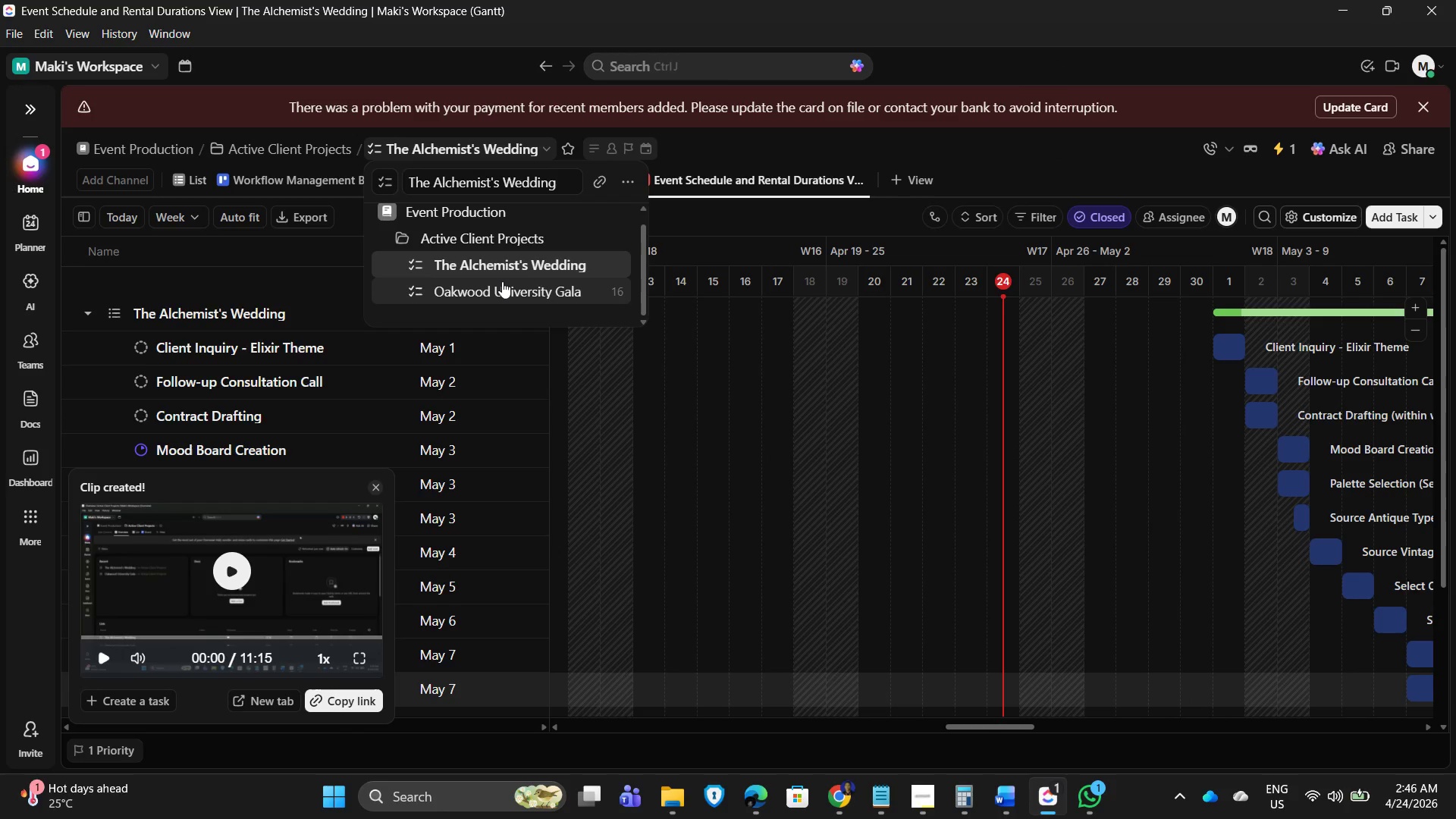 
left_click([502, 281])
 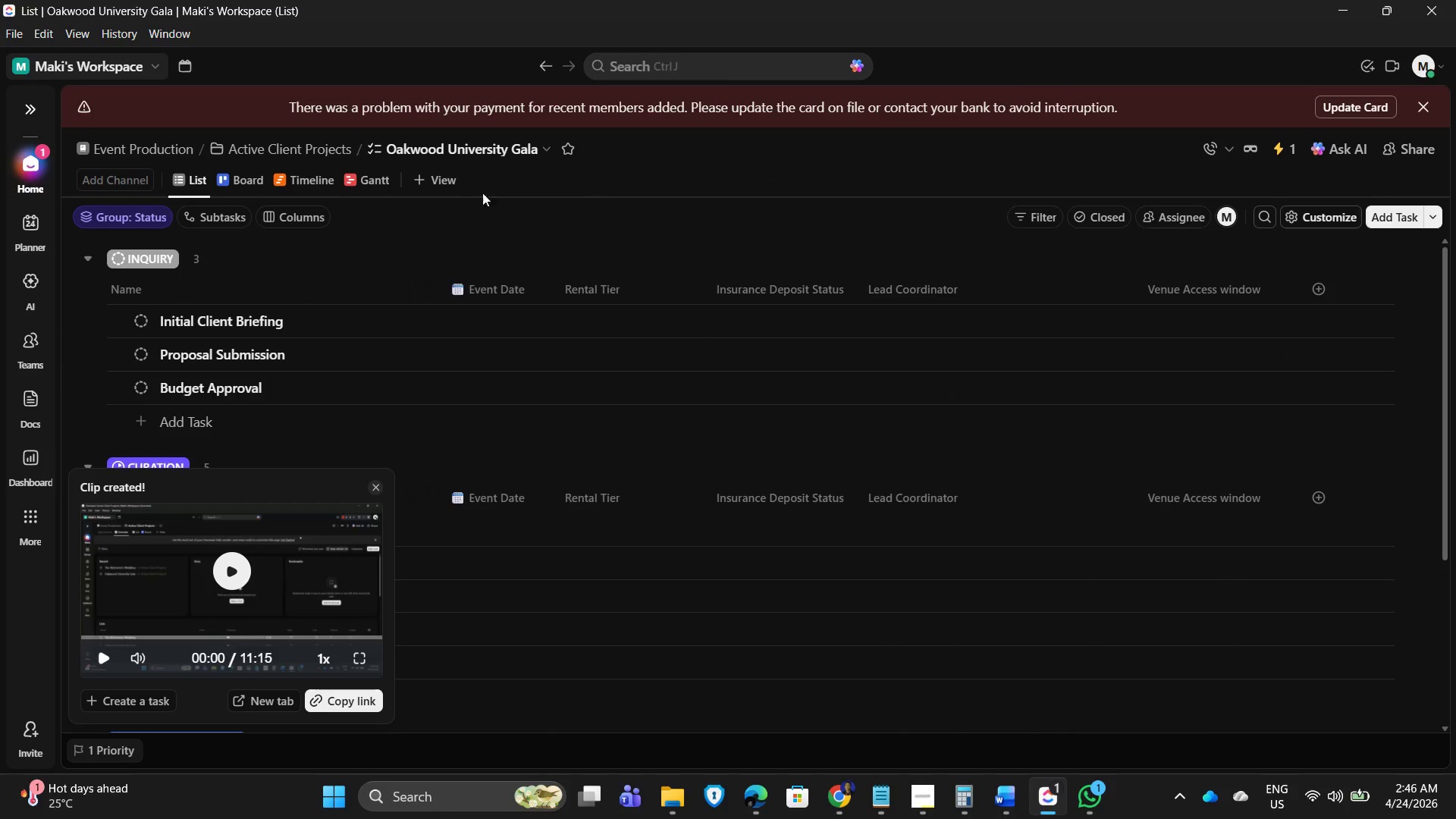 
left_click([237, 180])
 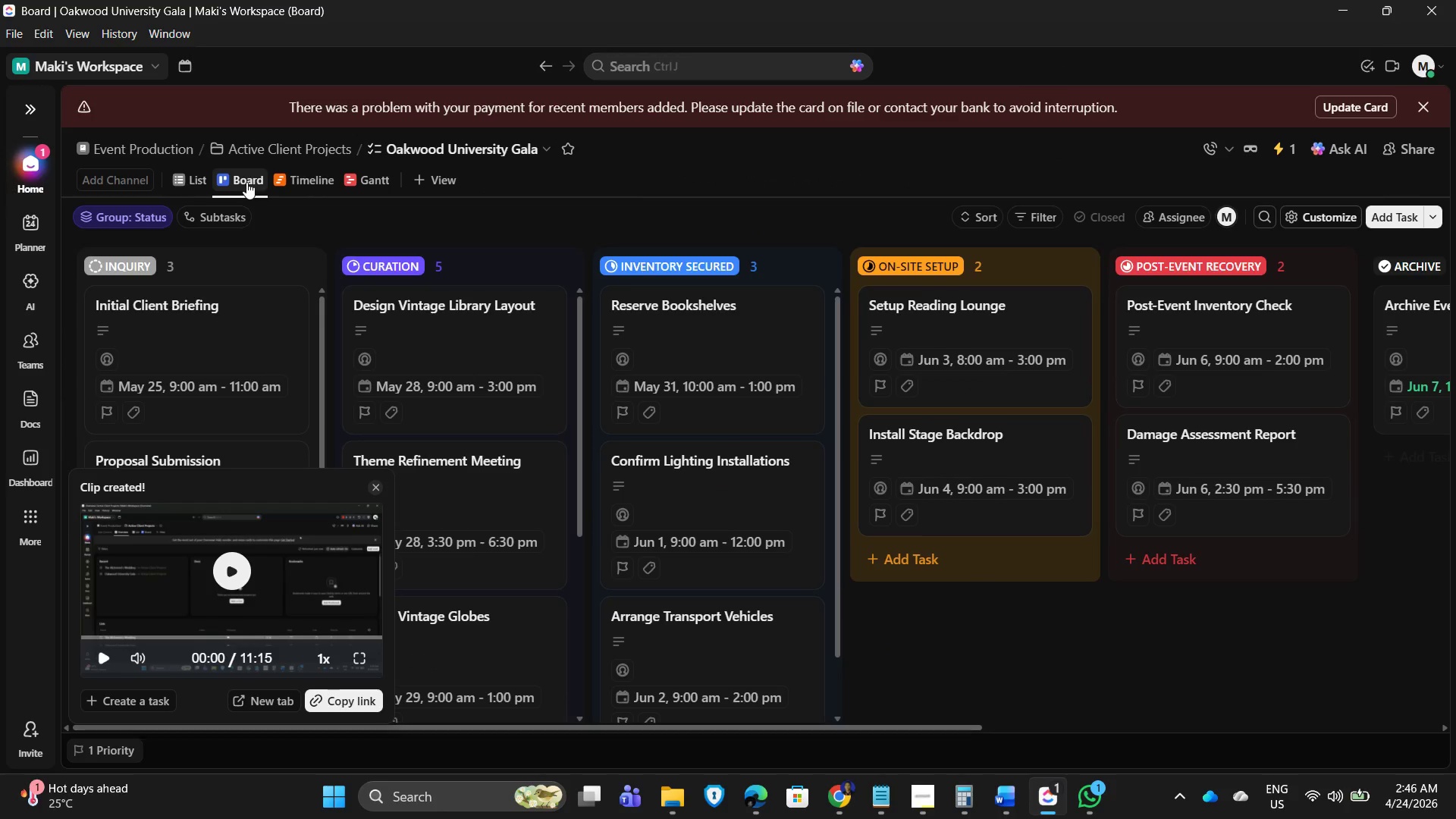 
left_click([243, 182])
 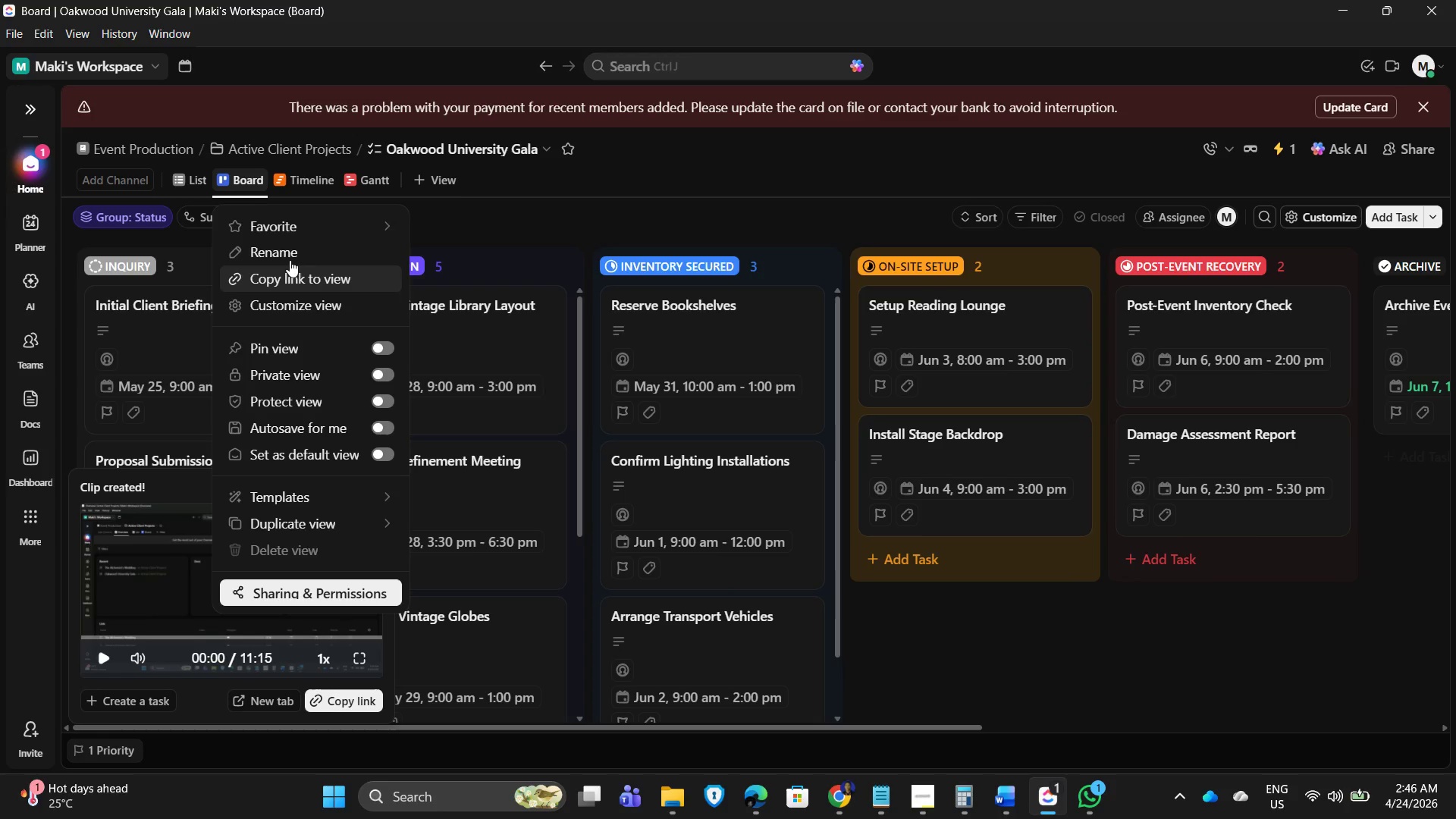 
left_click([293, 253])
 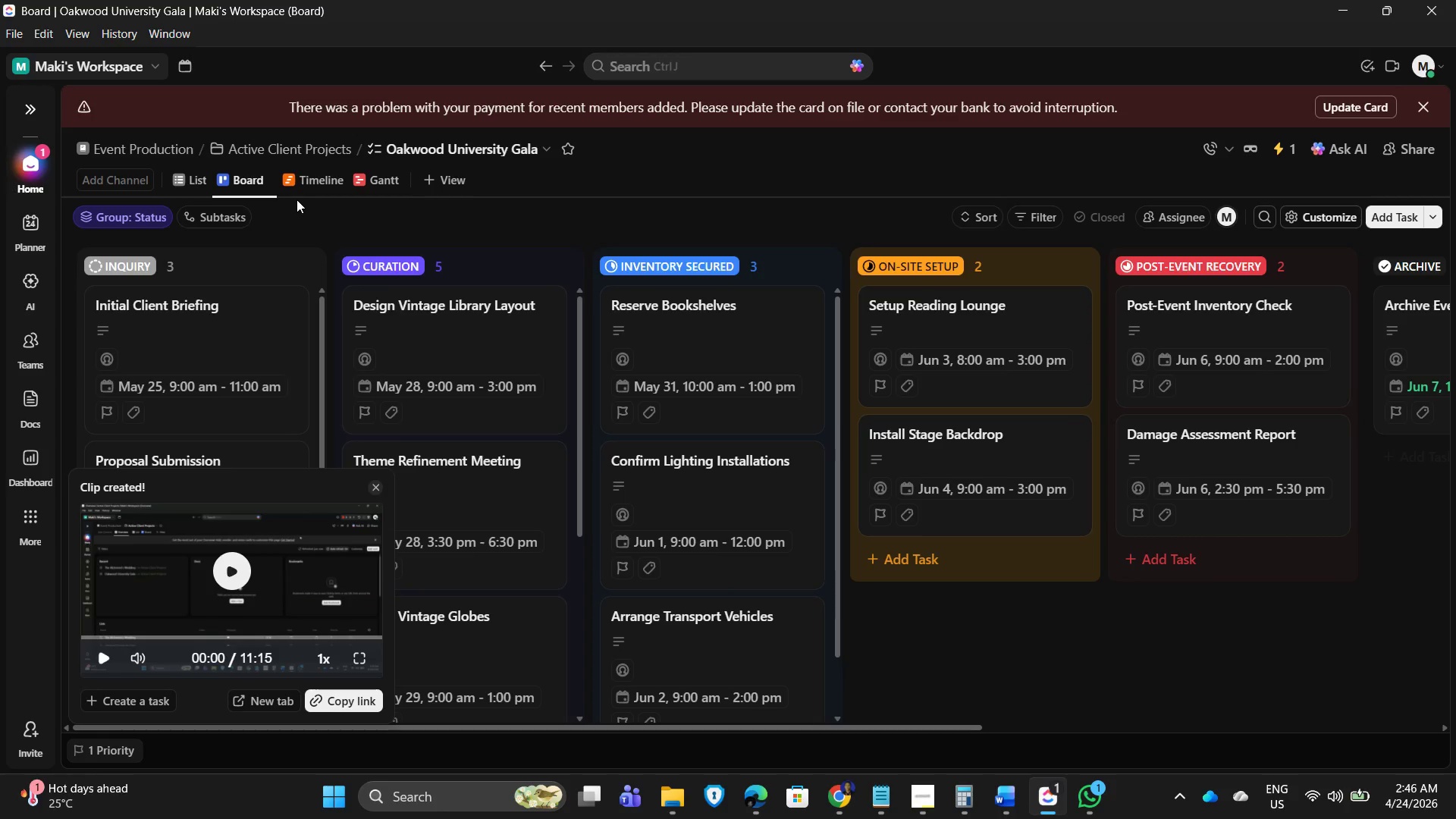 
hold_key(key=Backspace, duration=0.88)
 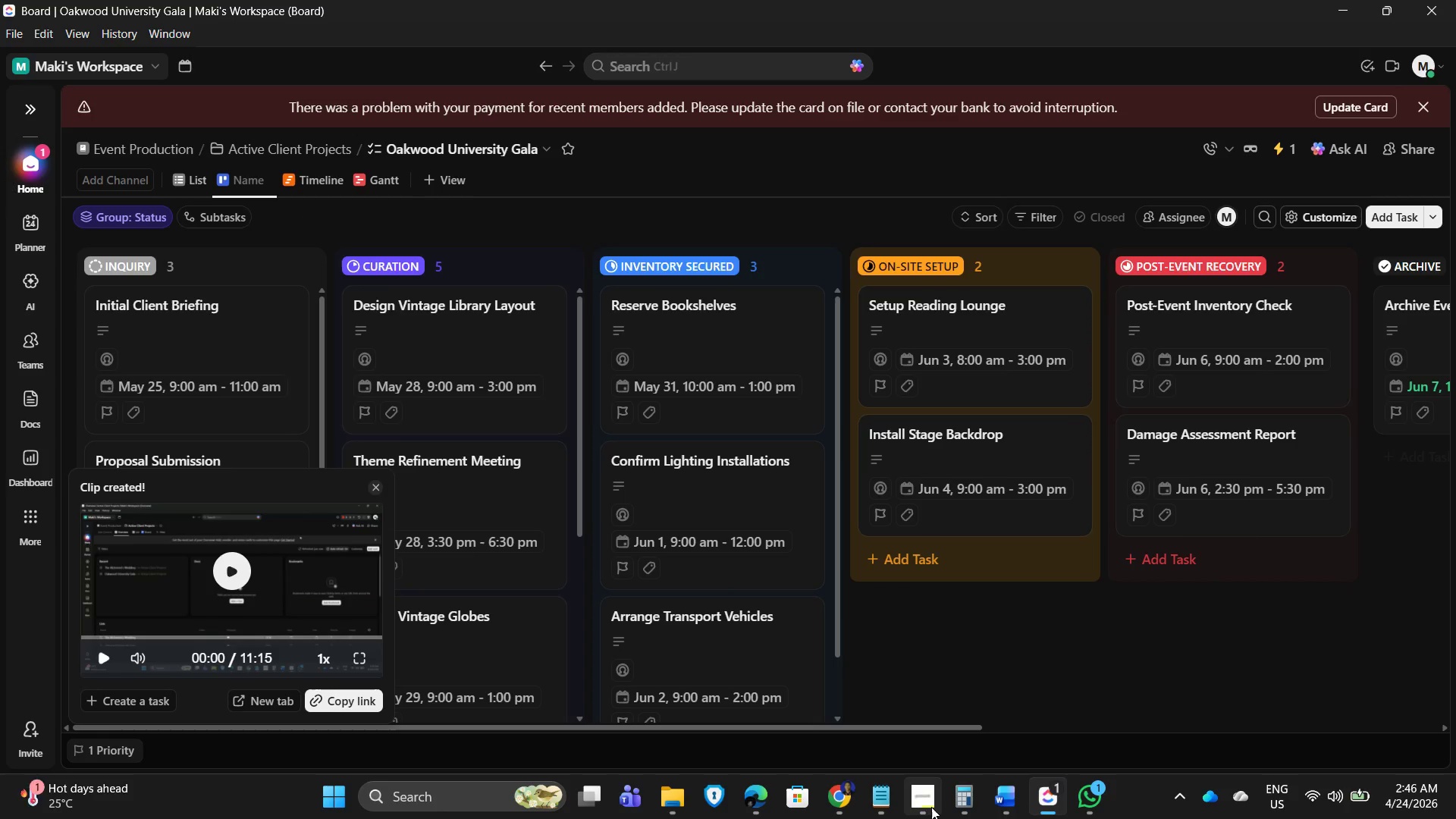 
left_click([882, 800])
 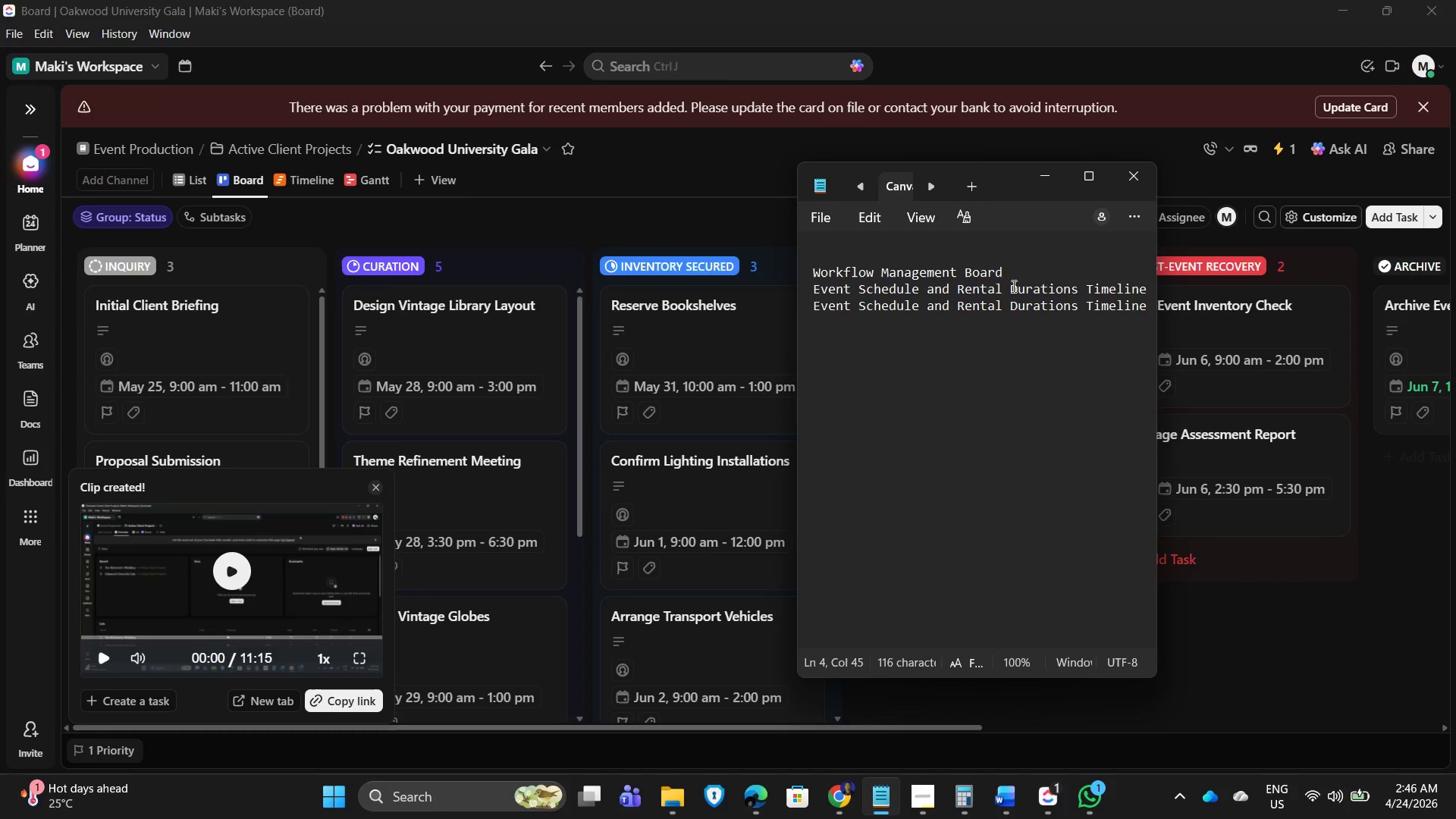 
left_click_drag(start_coordinate=[1018, 278], to_coordinate=[804, 280])
 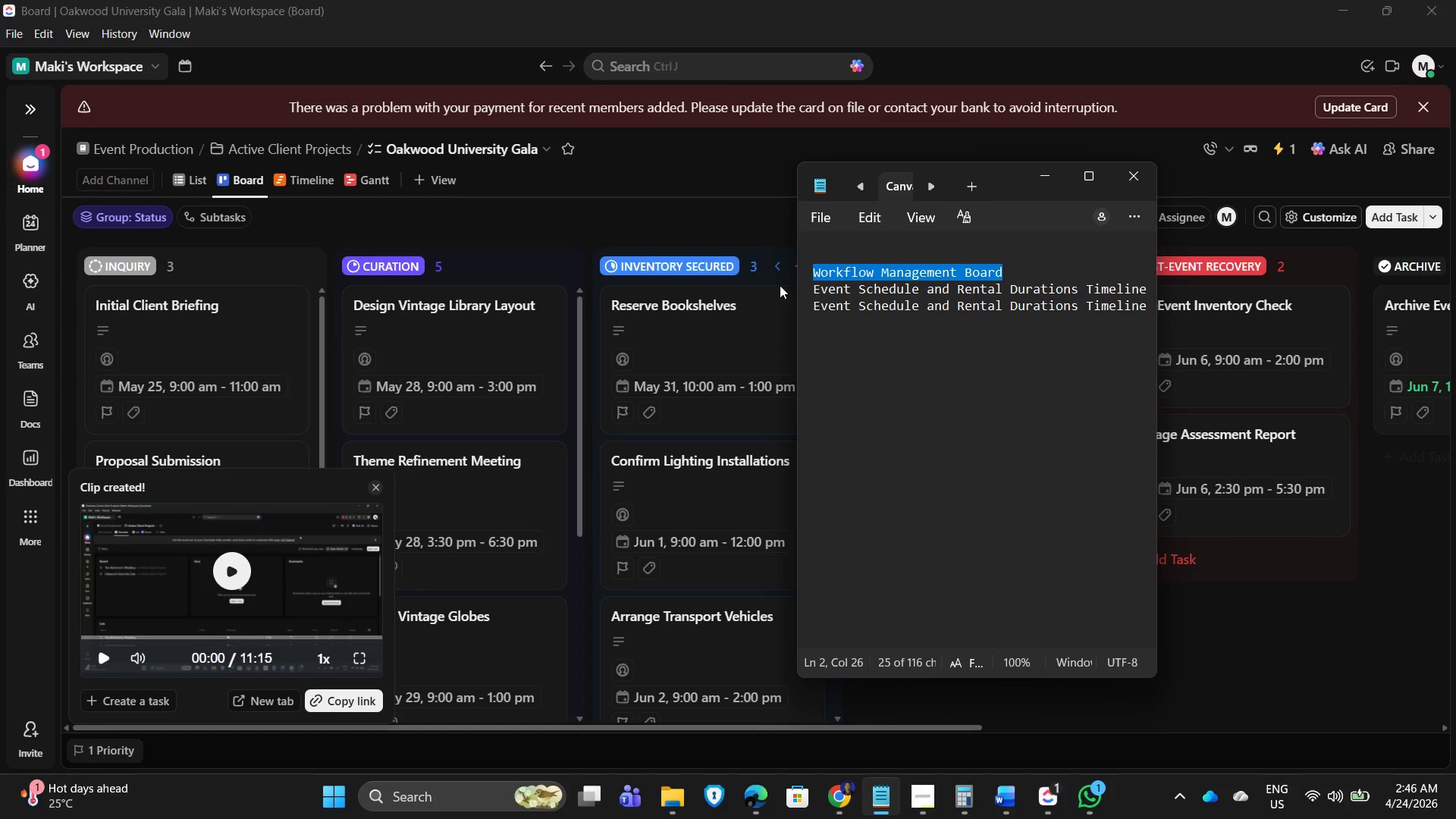 
key(Control+C)
 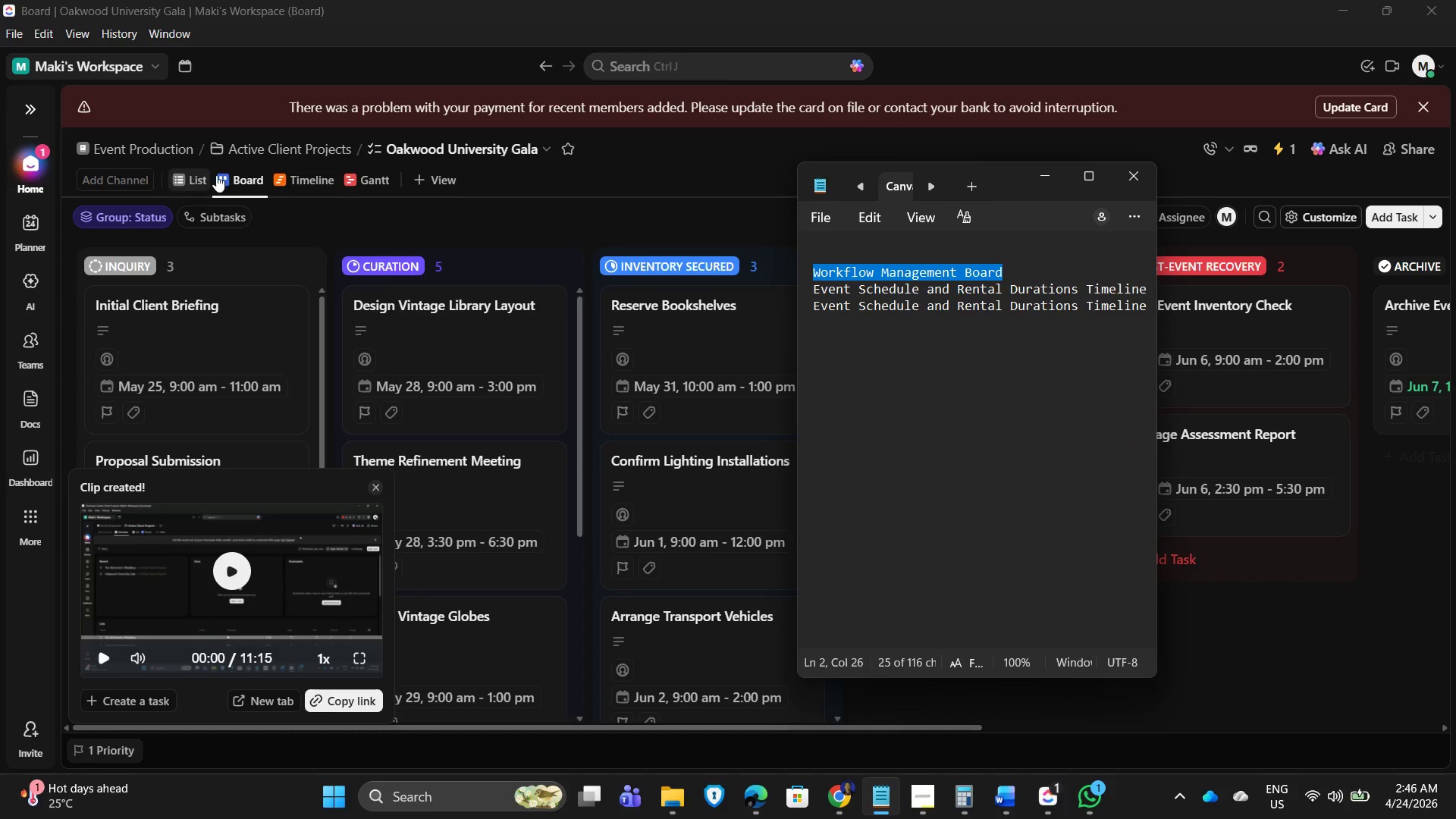 
left_click([233, 176])
 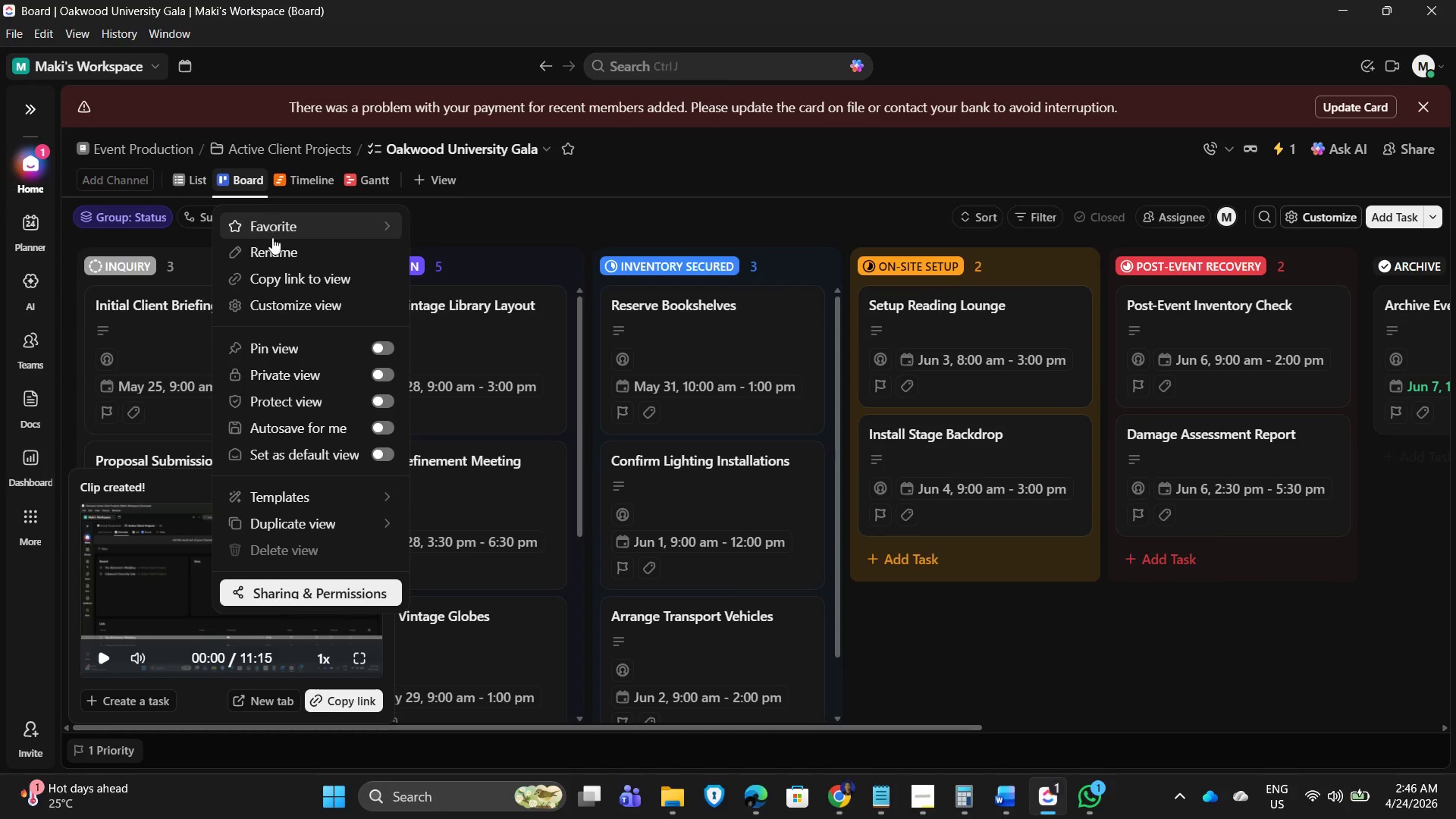 
left_click([273, 256])
 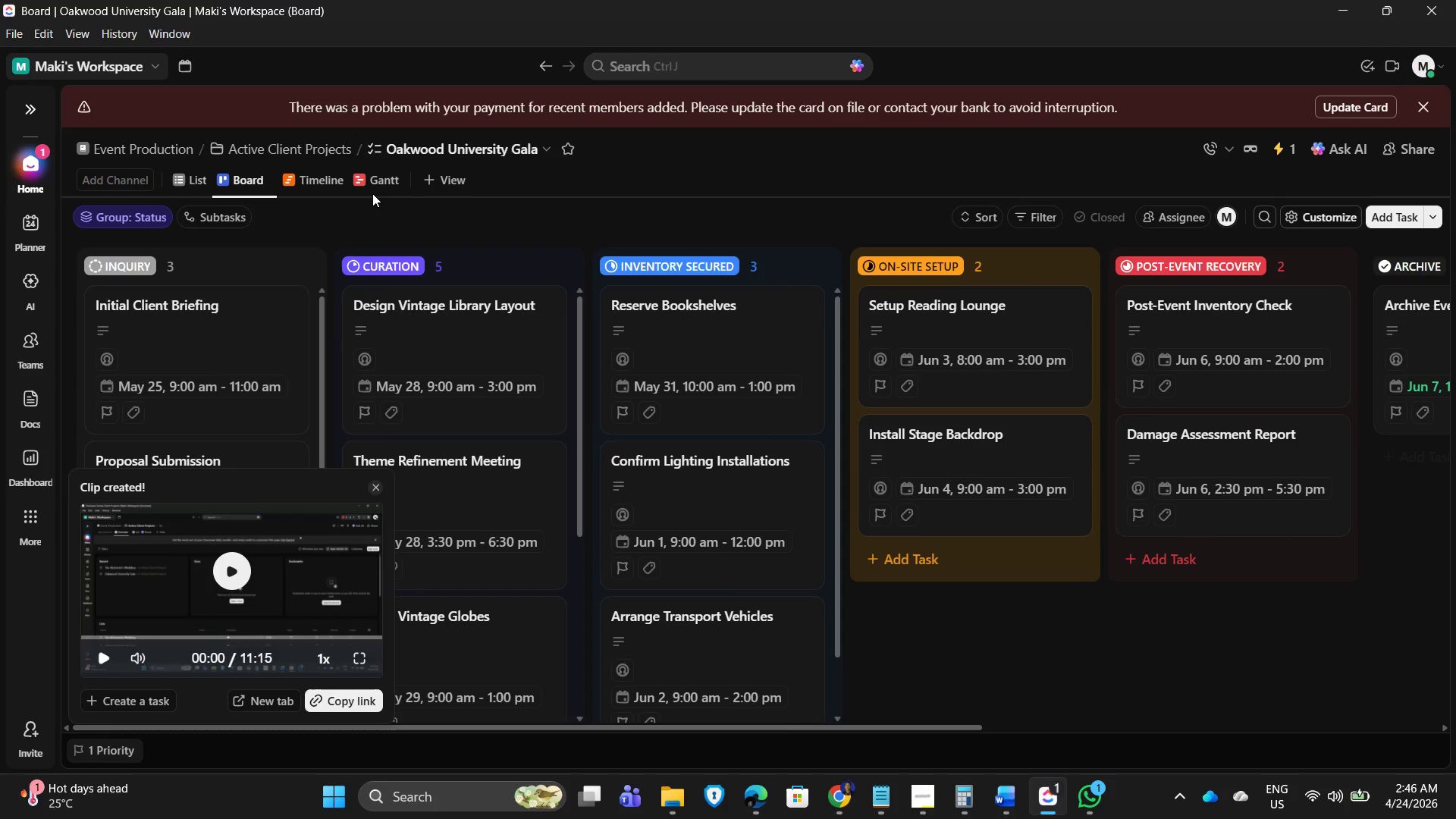 
hold_key(key=Backspace, duration=0.88)
 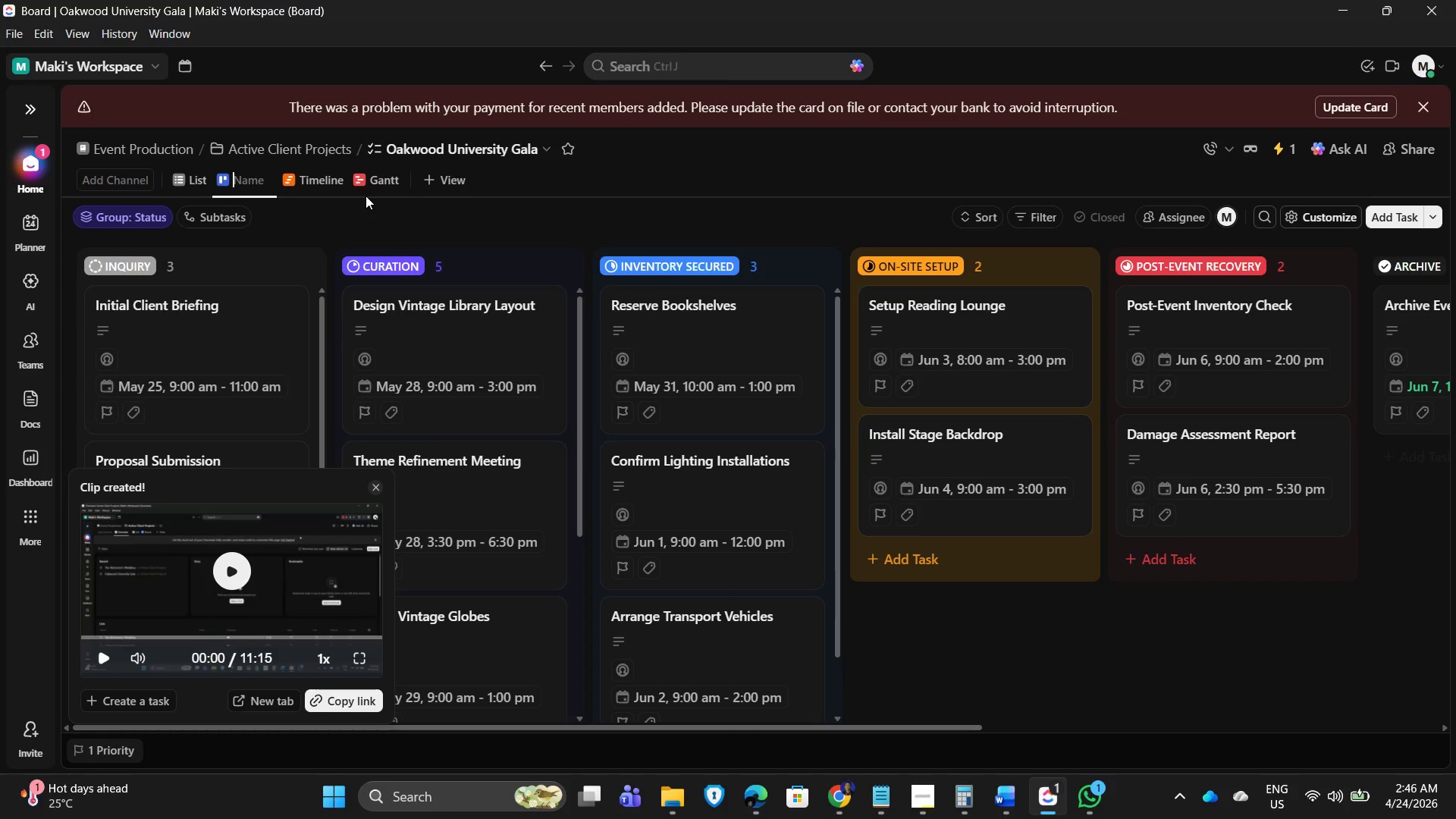 
key(Control+V)
 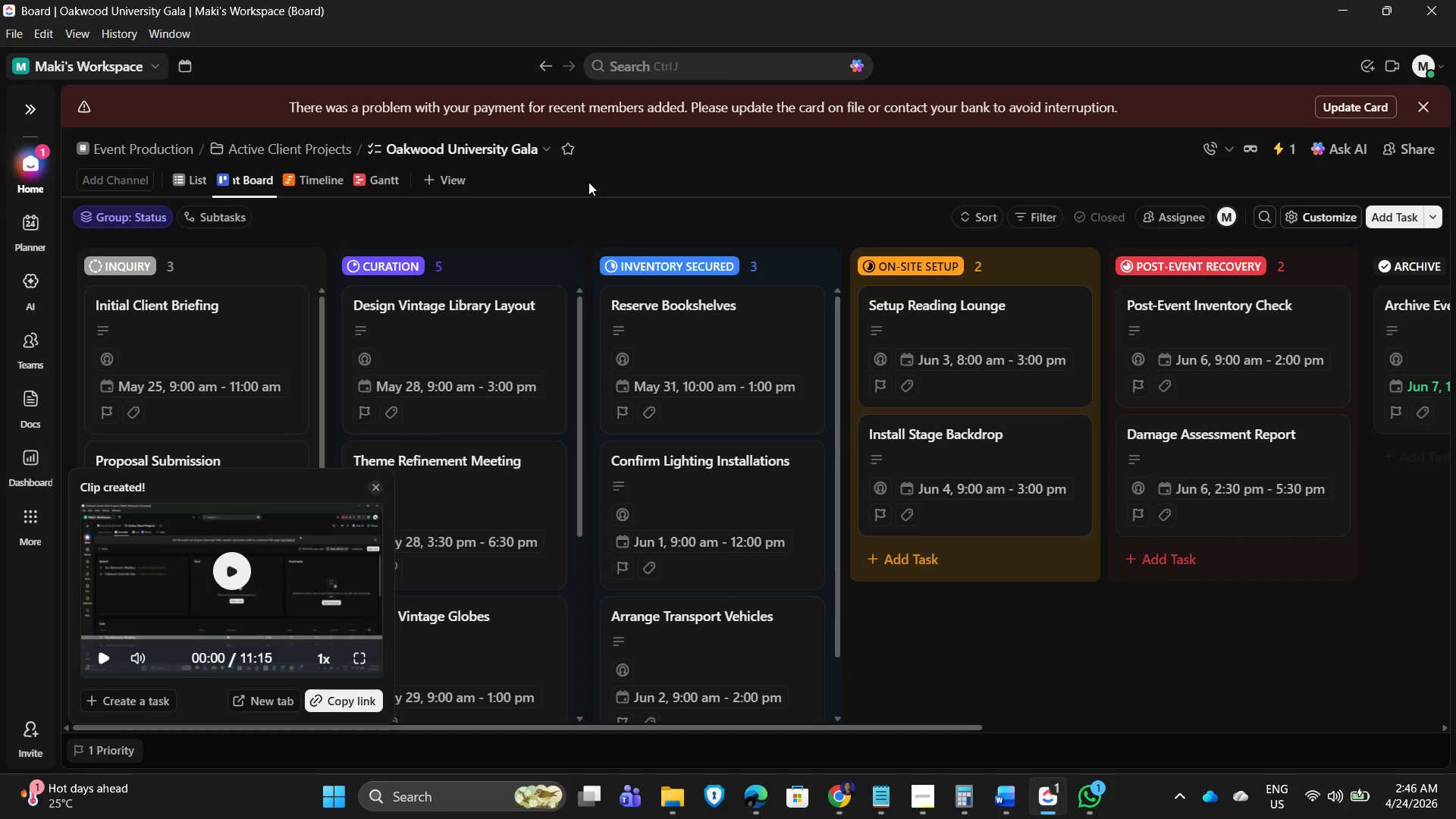 
key(Enter)
 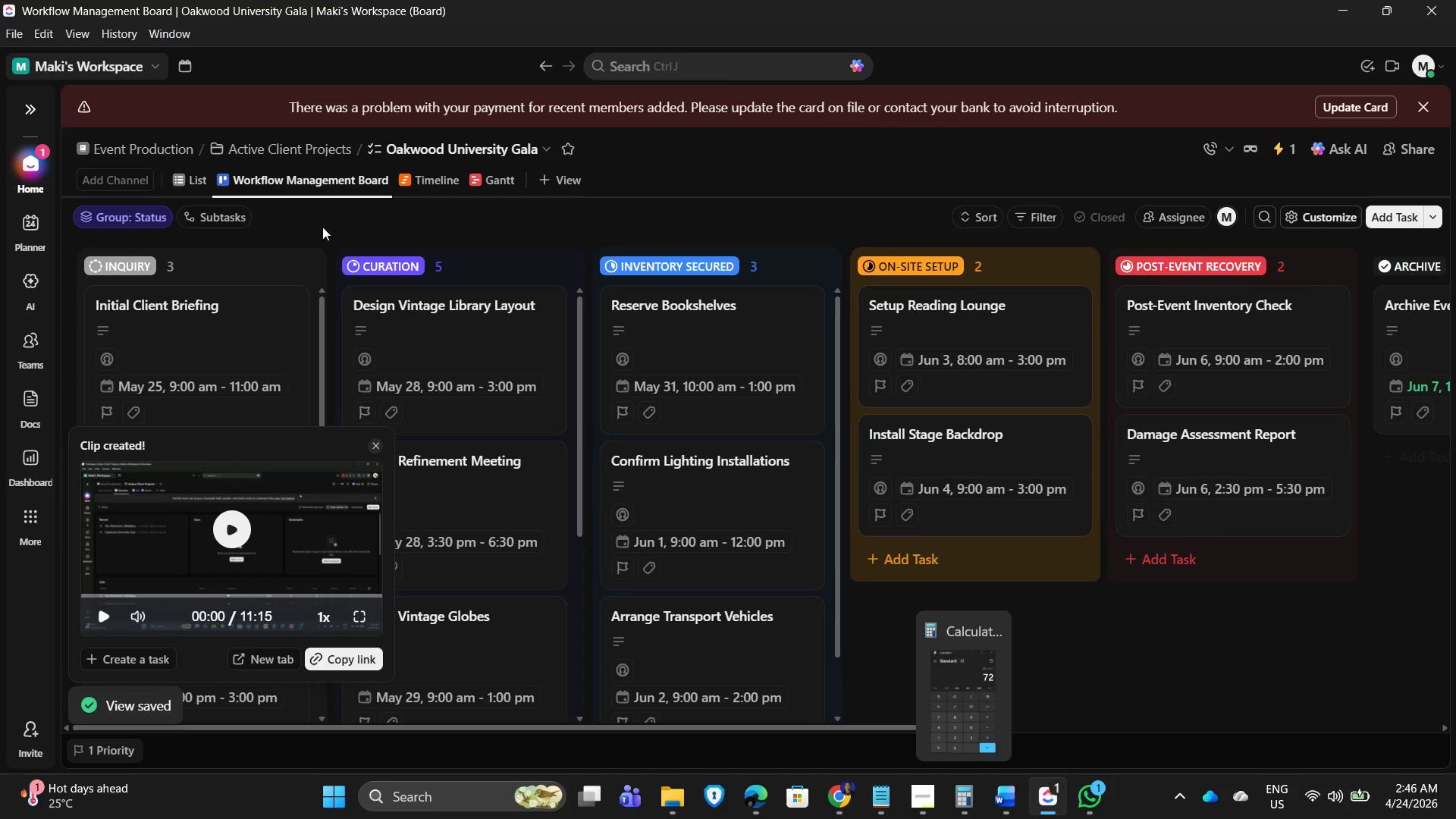 
left_click([416, 172])
 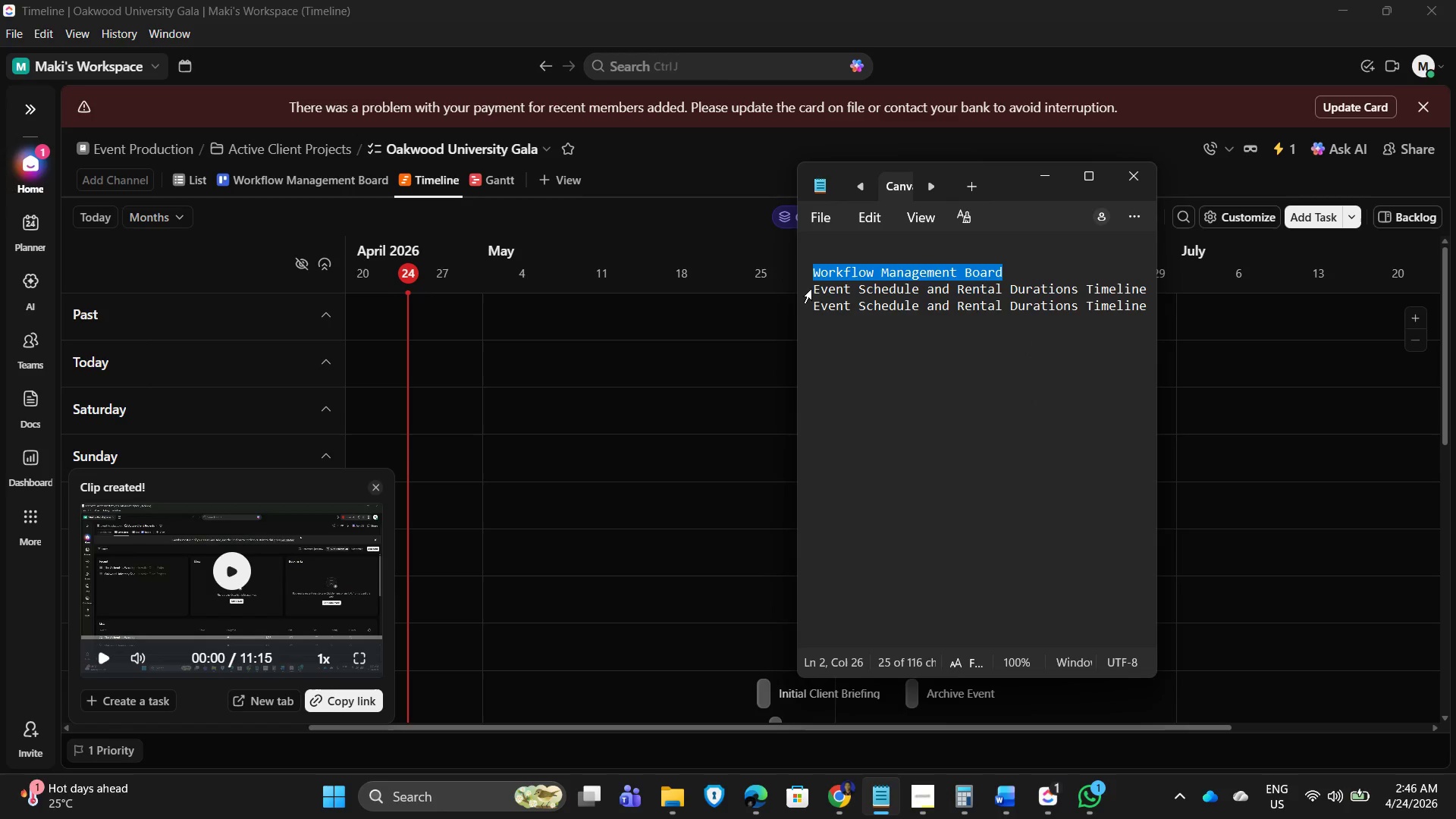 
wait(6.47)
 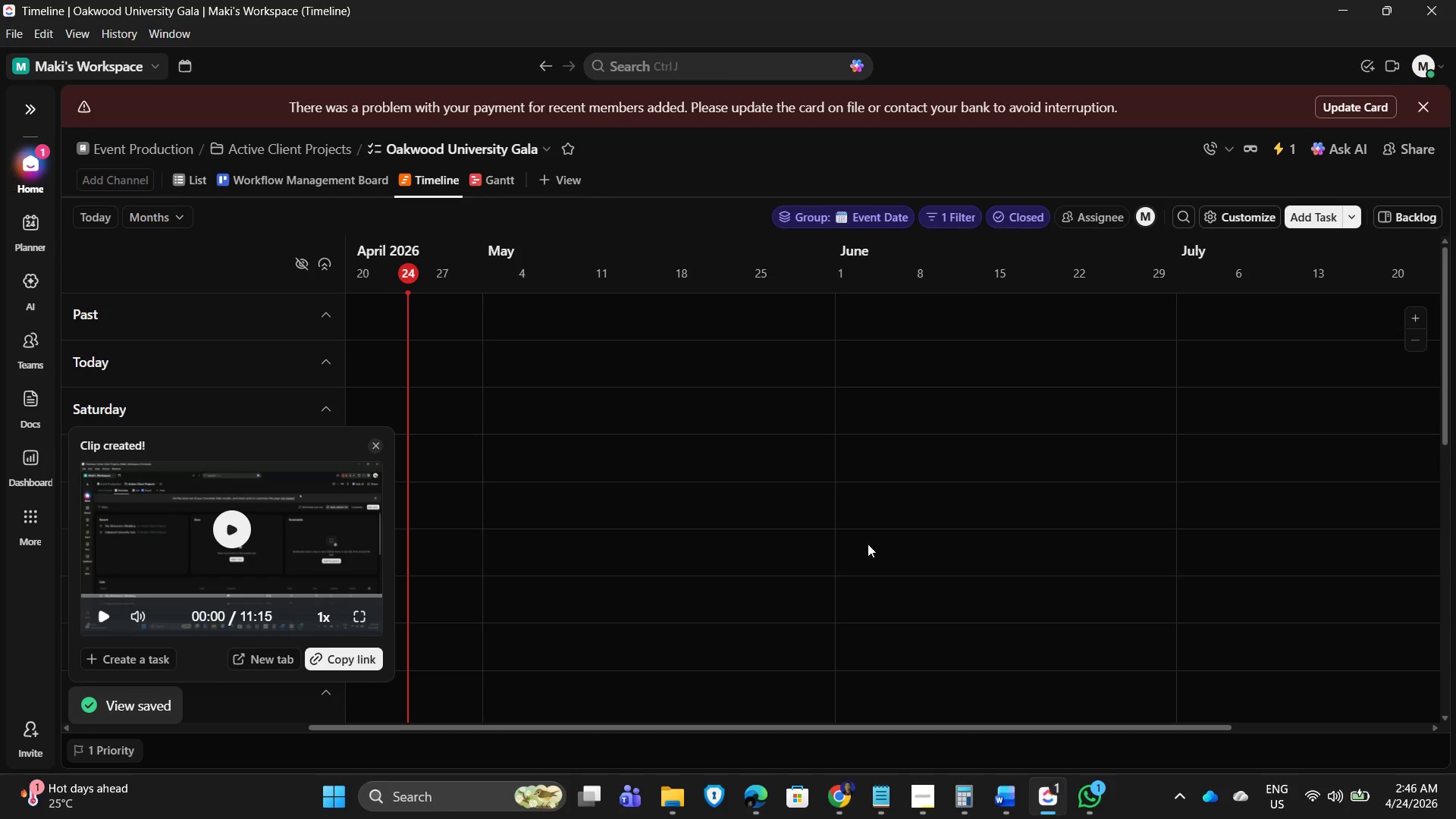 
left_click_drag(start_coordinate=[813, 287], to_coordinate=[1146, 286])
 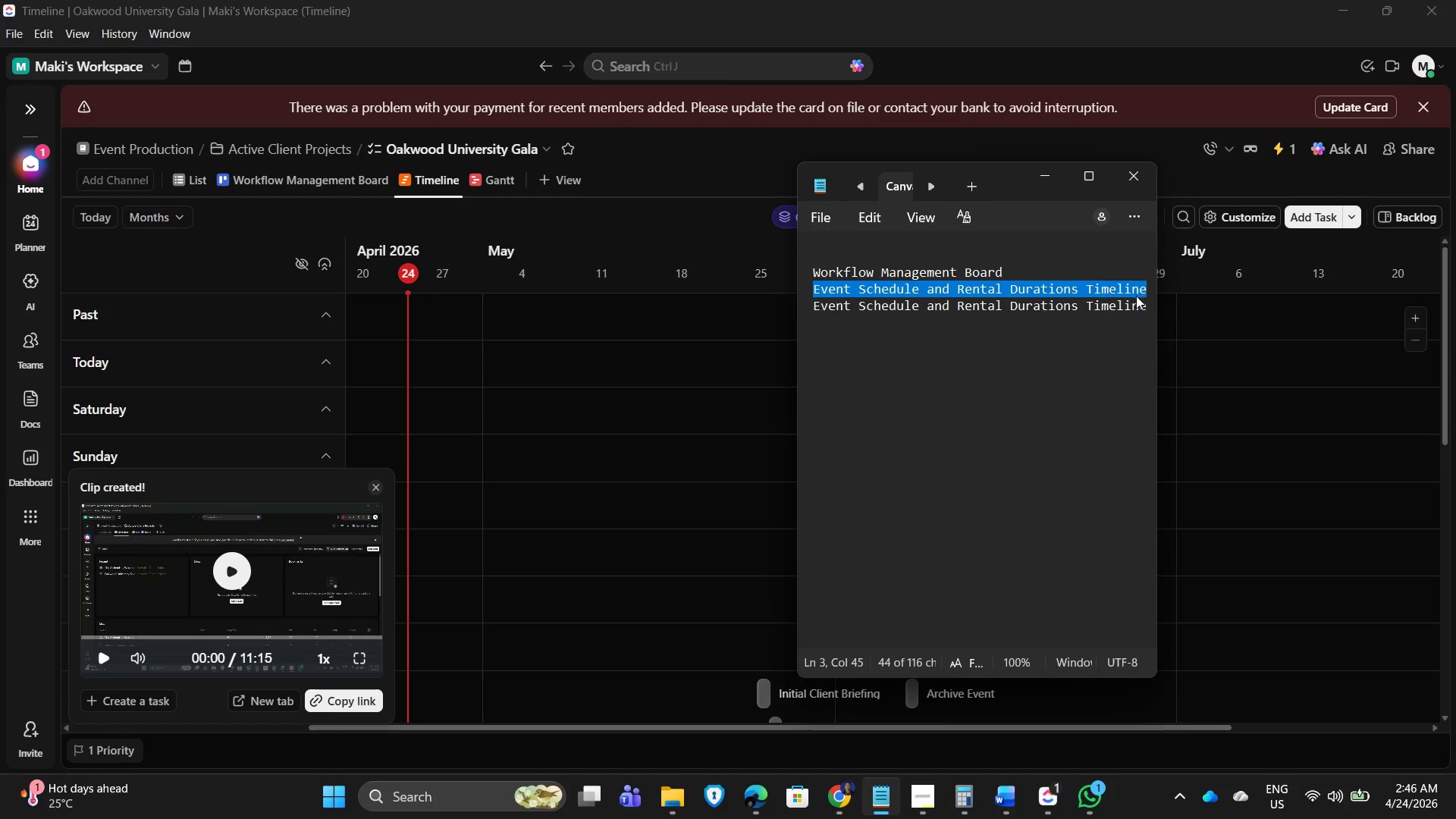 
key(Control+C)
 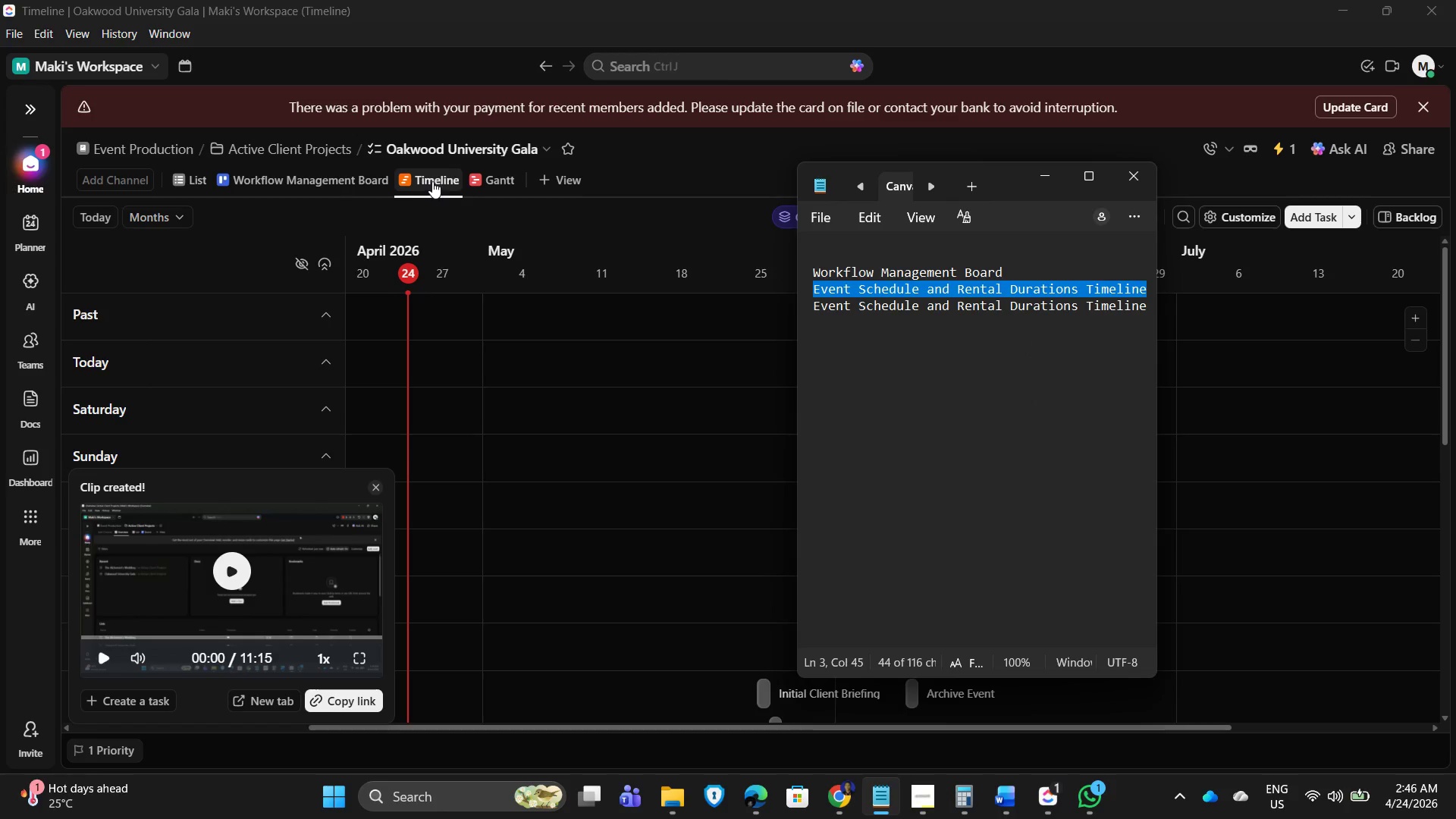 
left_click([432, 181])
 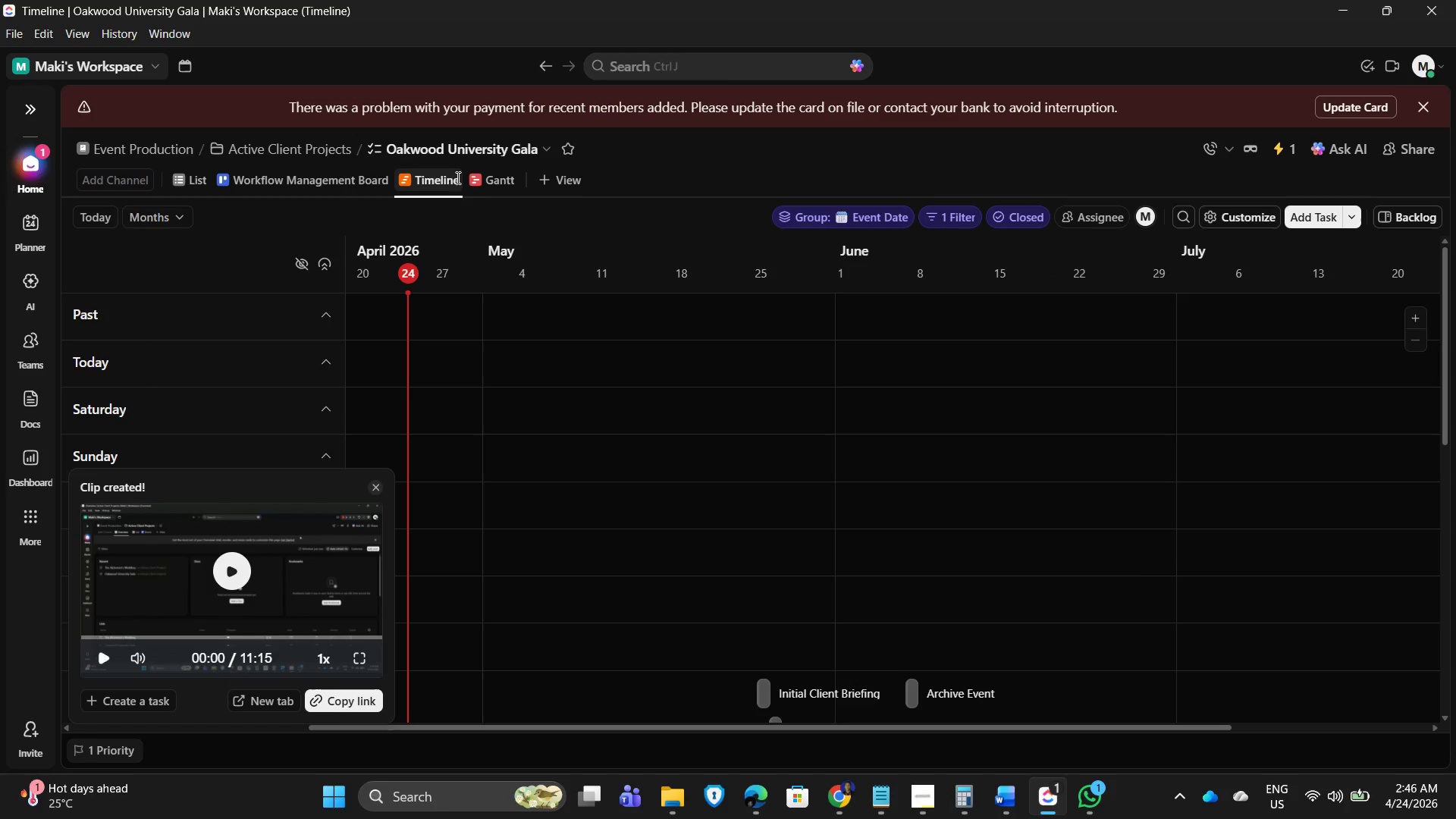 
left_click_drag(start_coordinate=[457, 178], to_coordinate=[449, 178])
 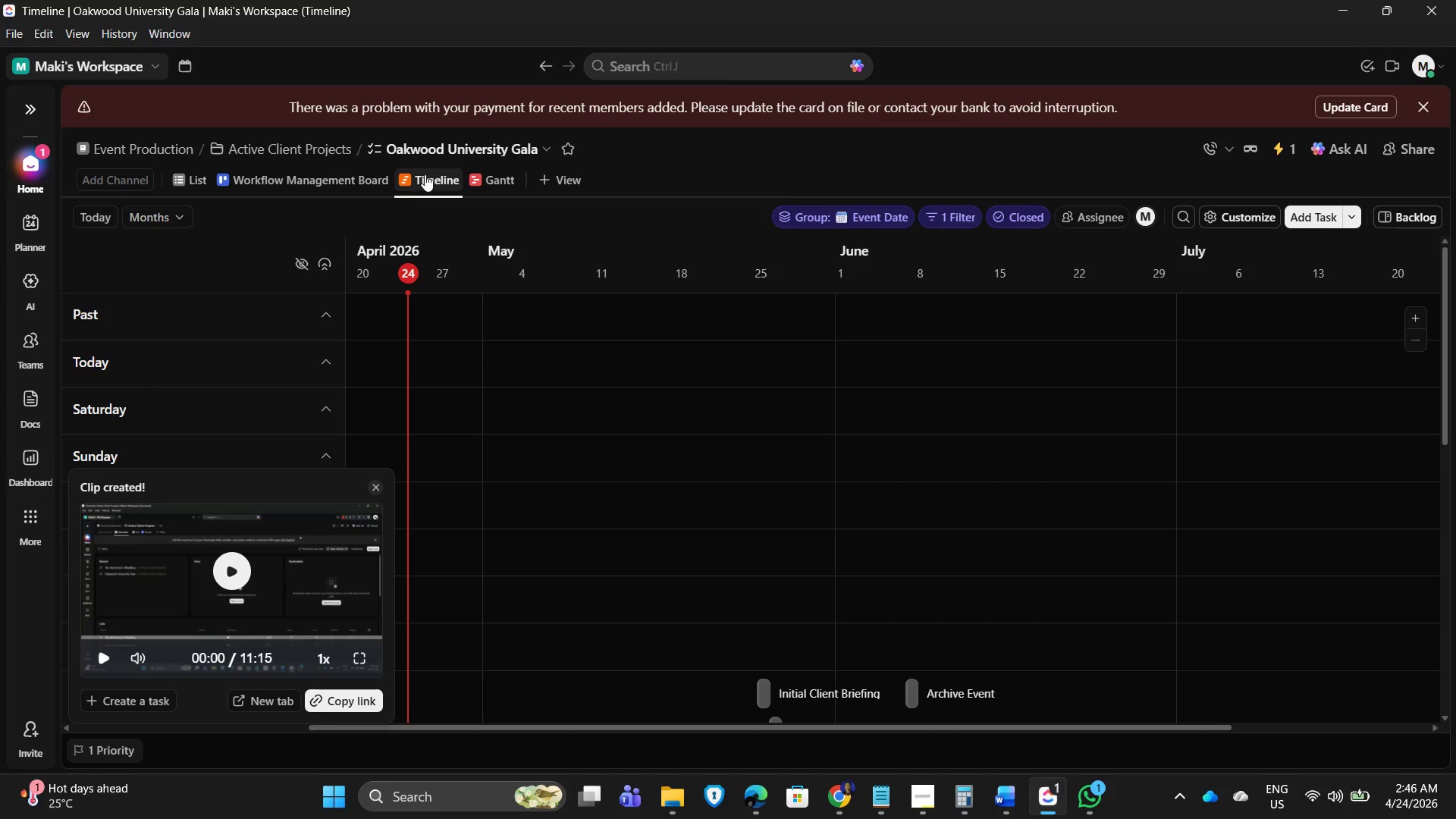 
left_click([432, 172])
 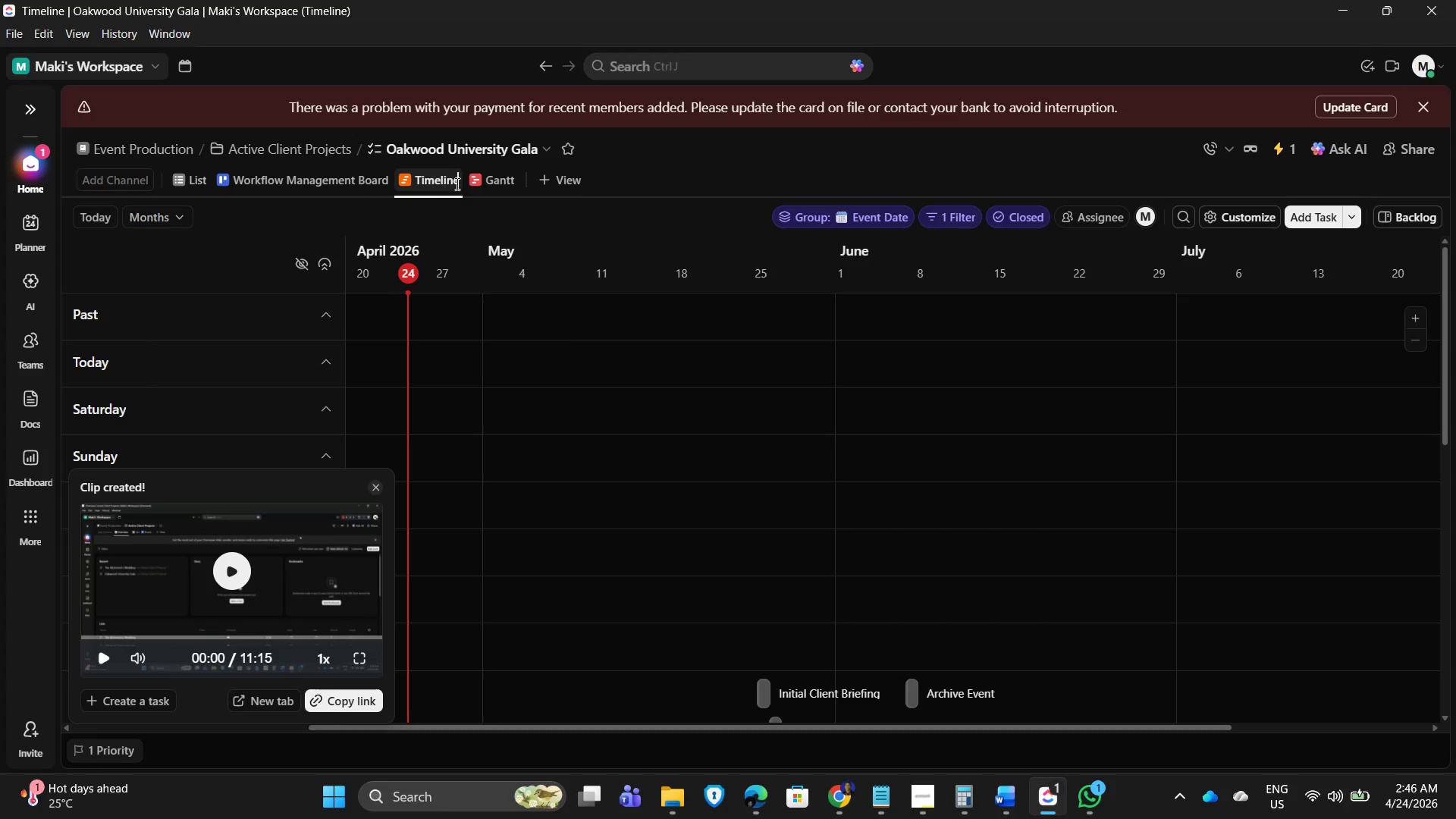 
key(Control+A)
 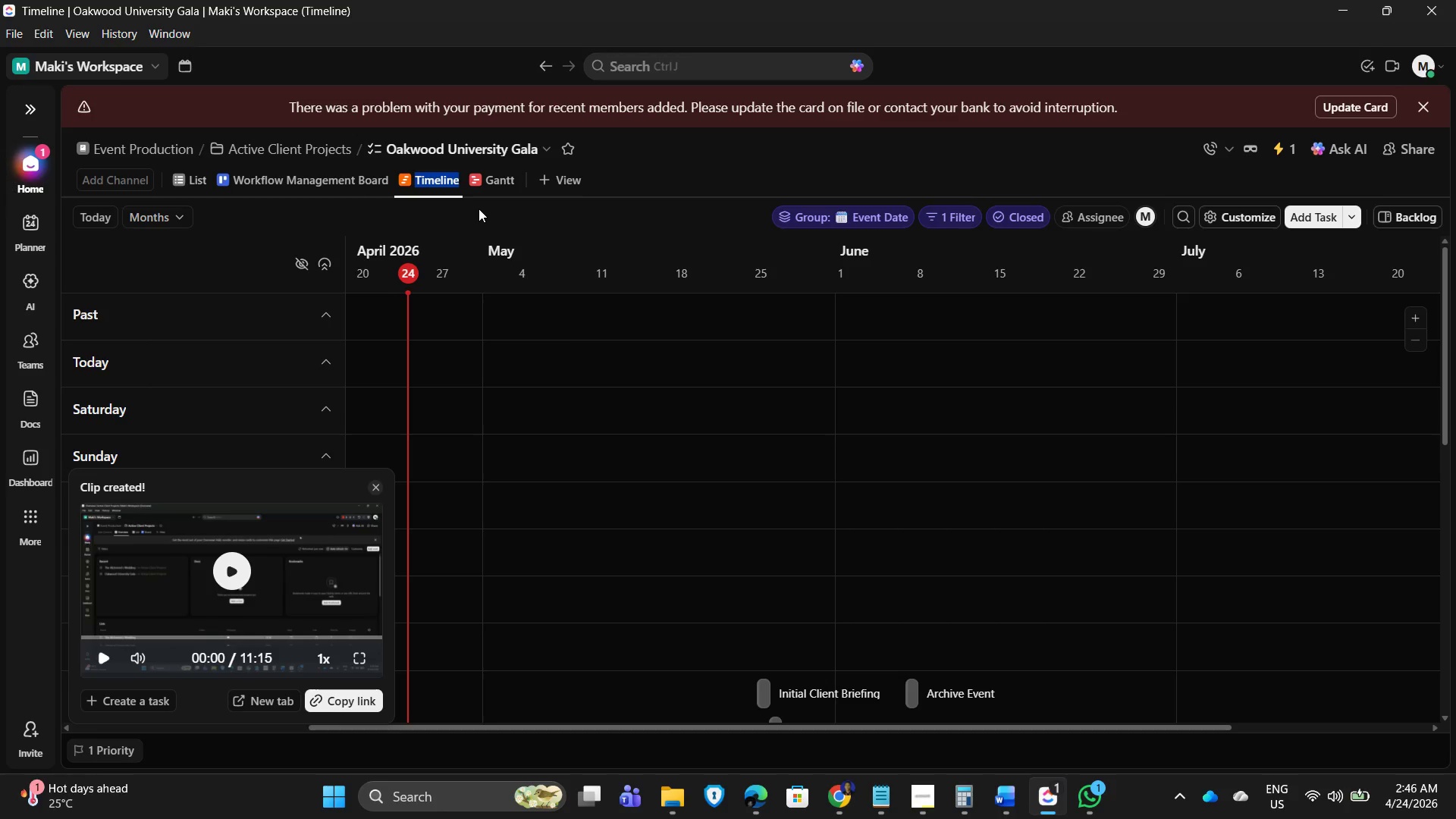 
key(Control+V)
 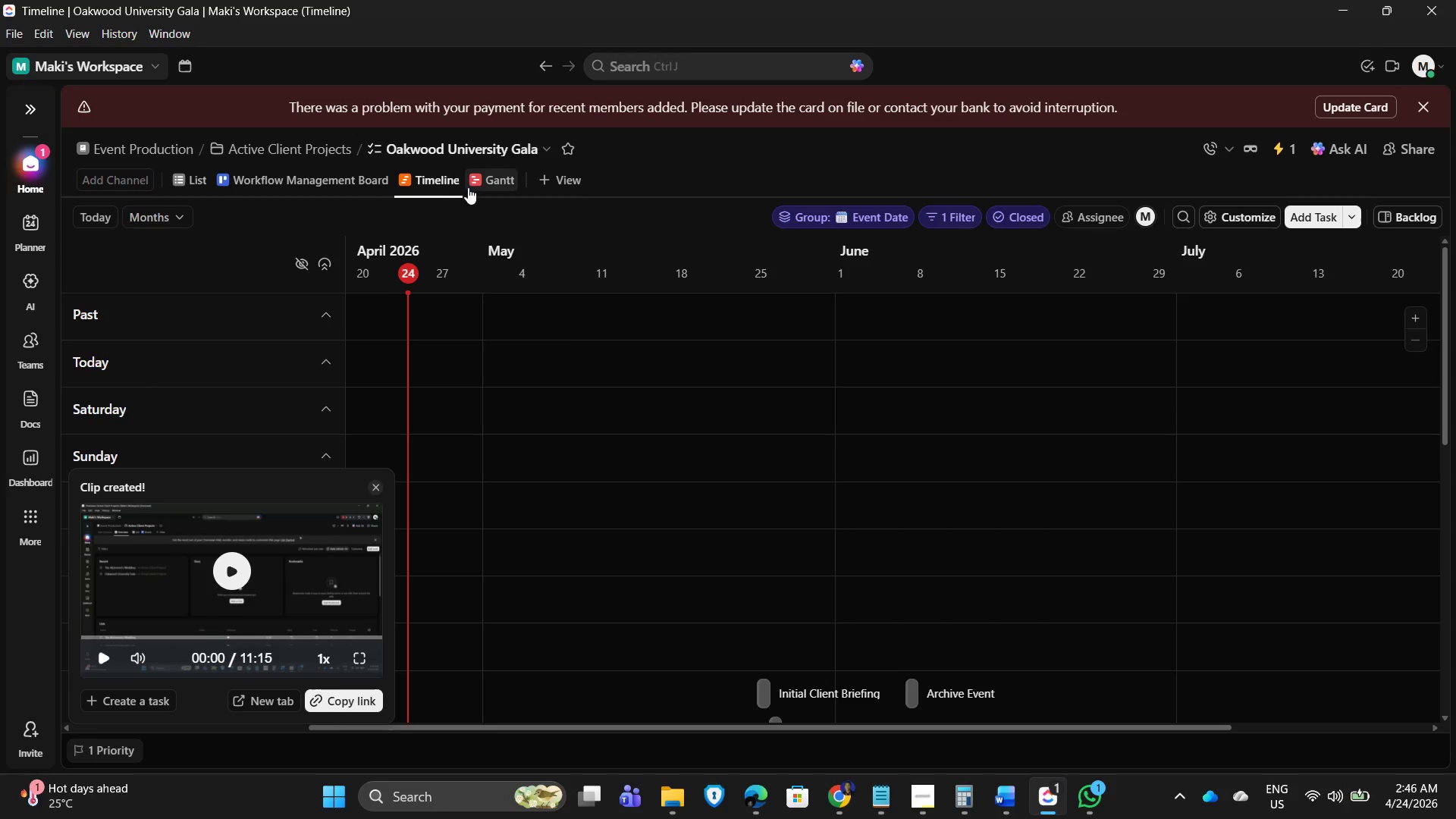 
left_click([698, 167])
 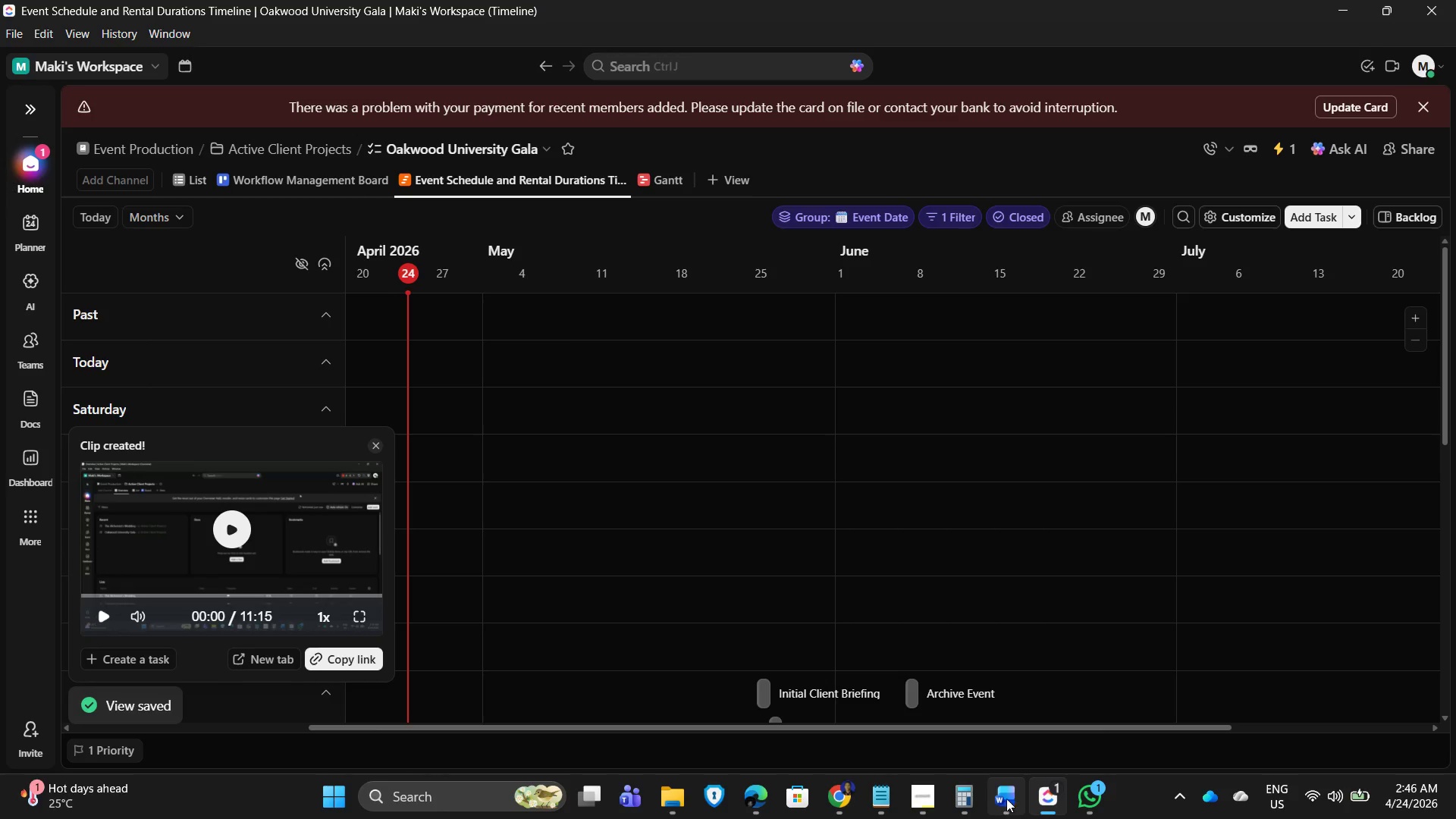 
left_click([882, 803])
 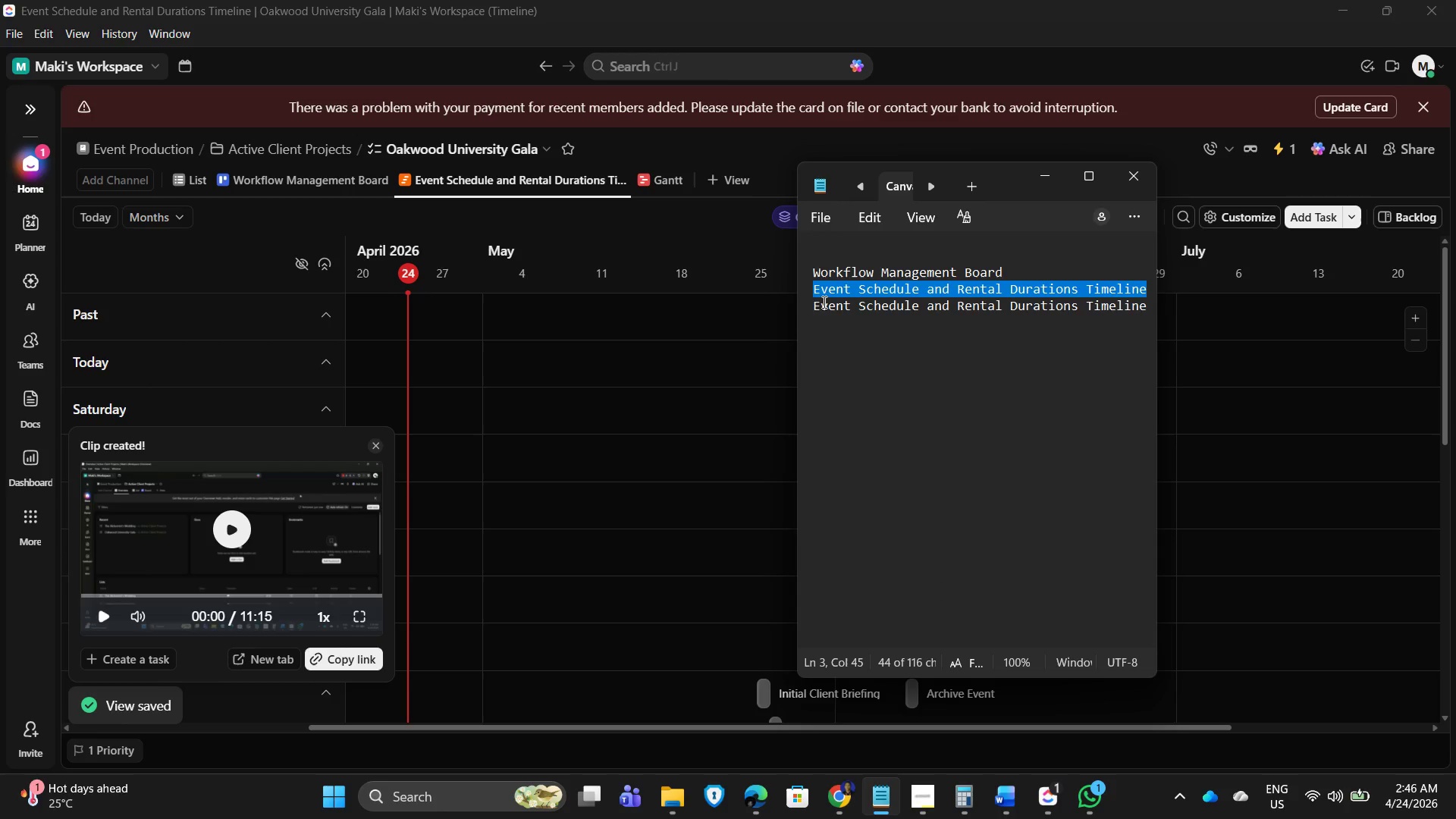 
left_click_drag(start_coordinate=[818, 303], to_coordinate=[1160, 305])
 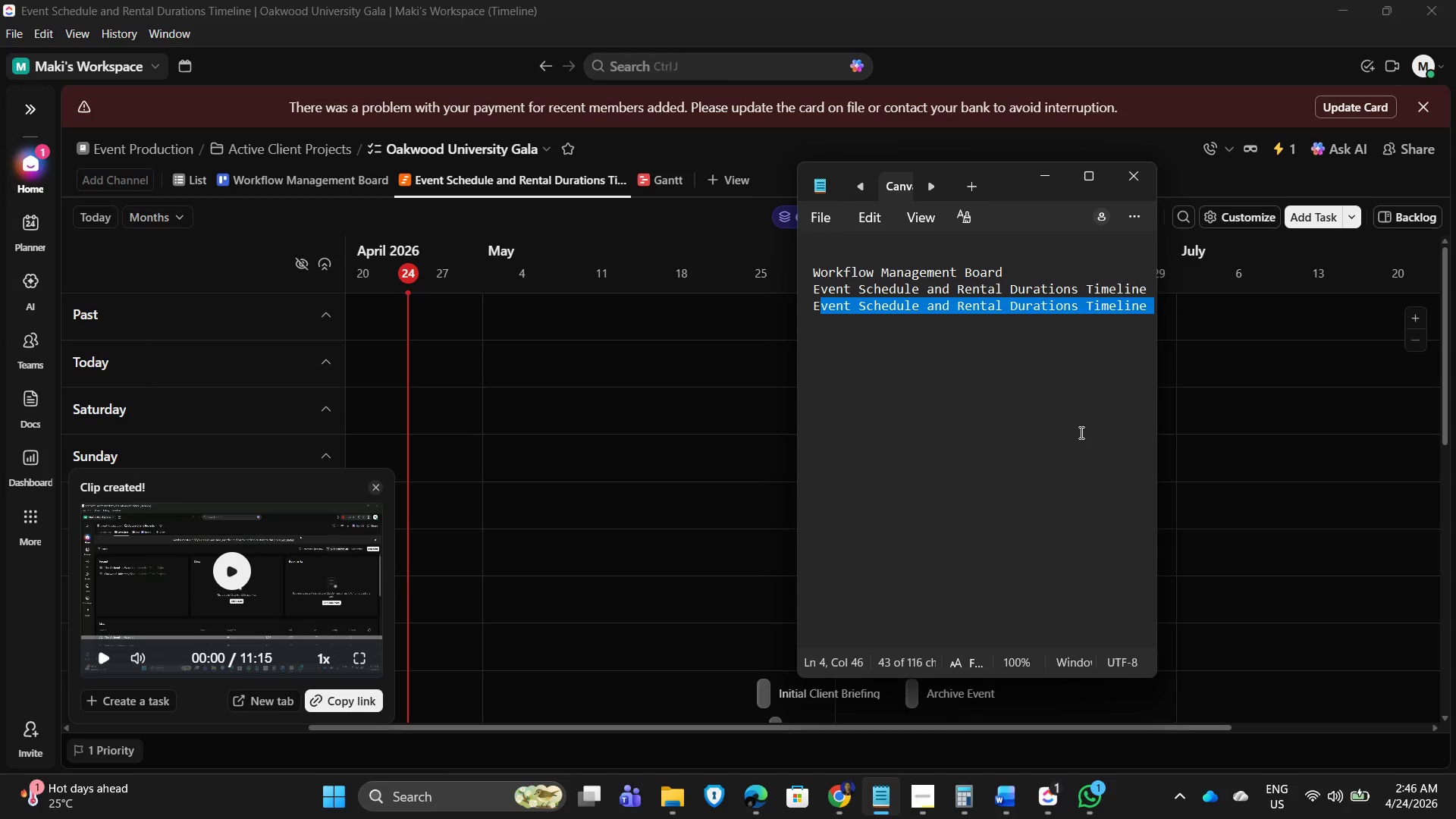 
key(Control+C)
 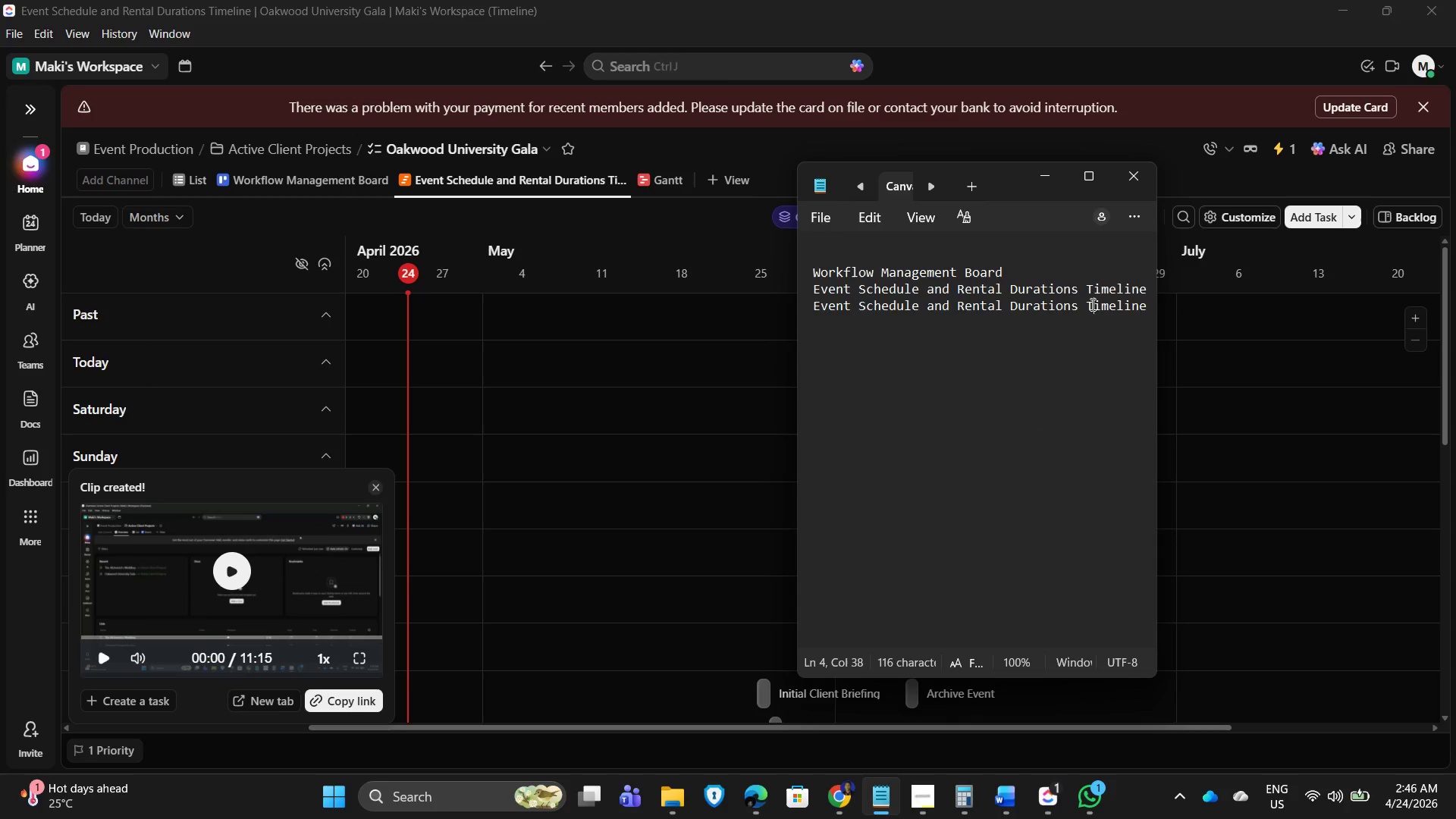 
left_click_drag(start_coordinate=[1087, 305], to_coordinate=[1181, 309])
 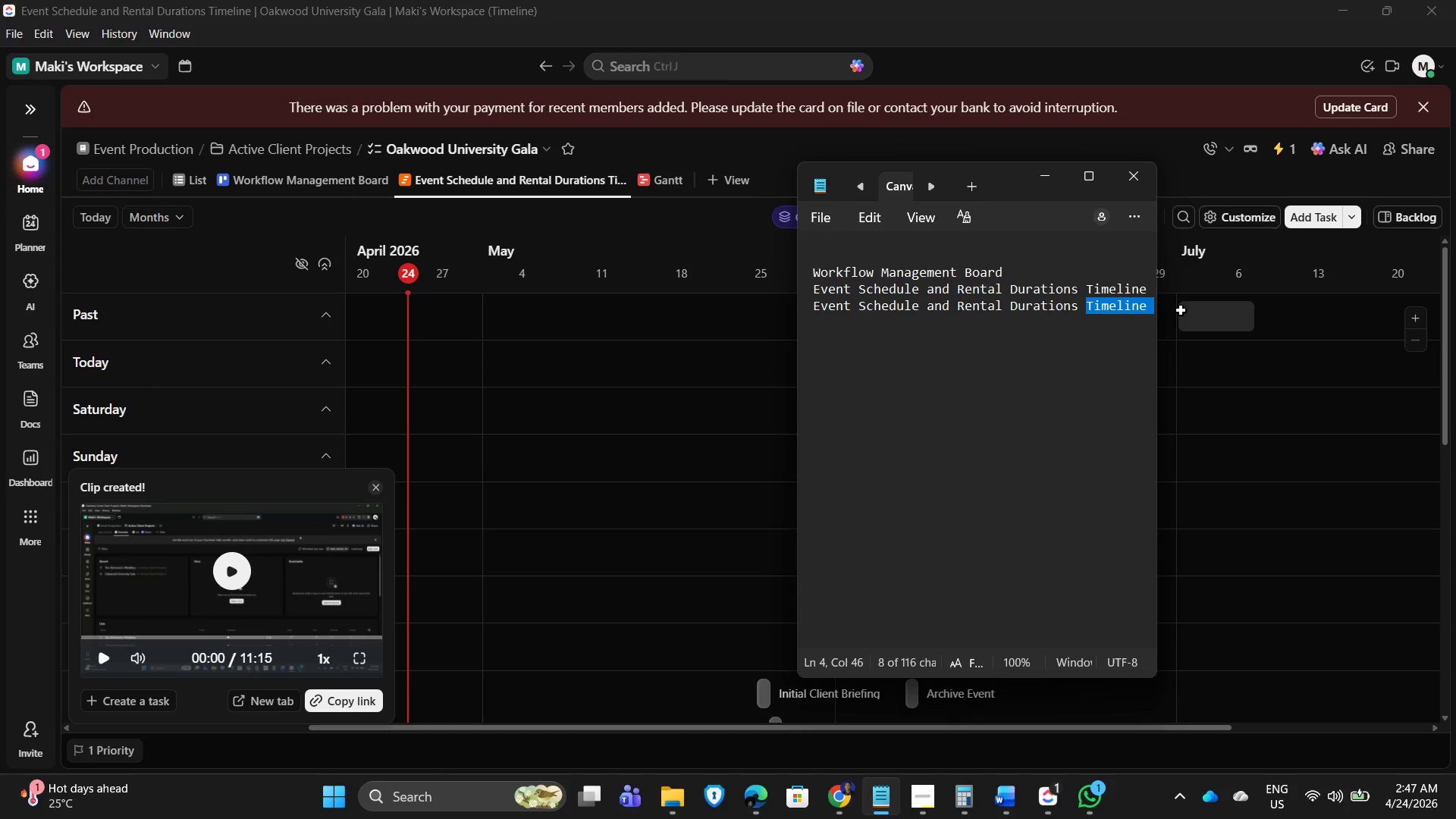 
type(View)
 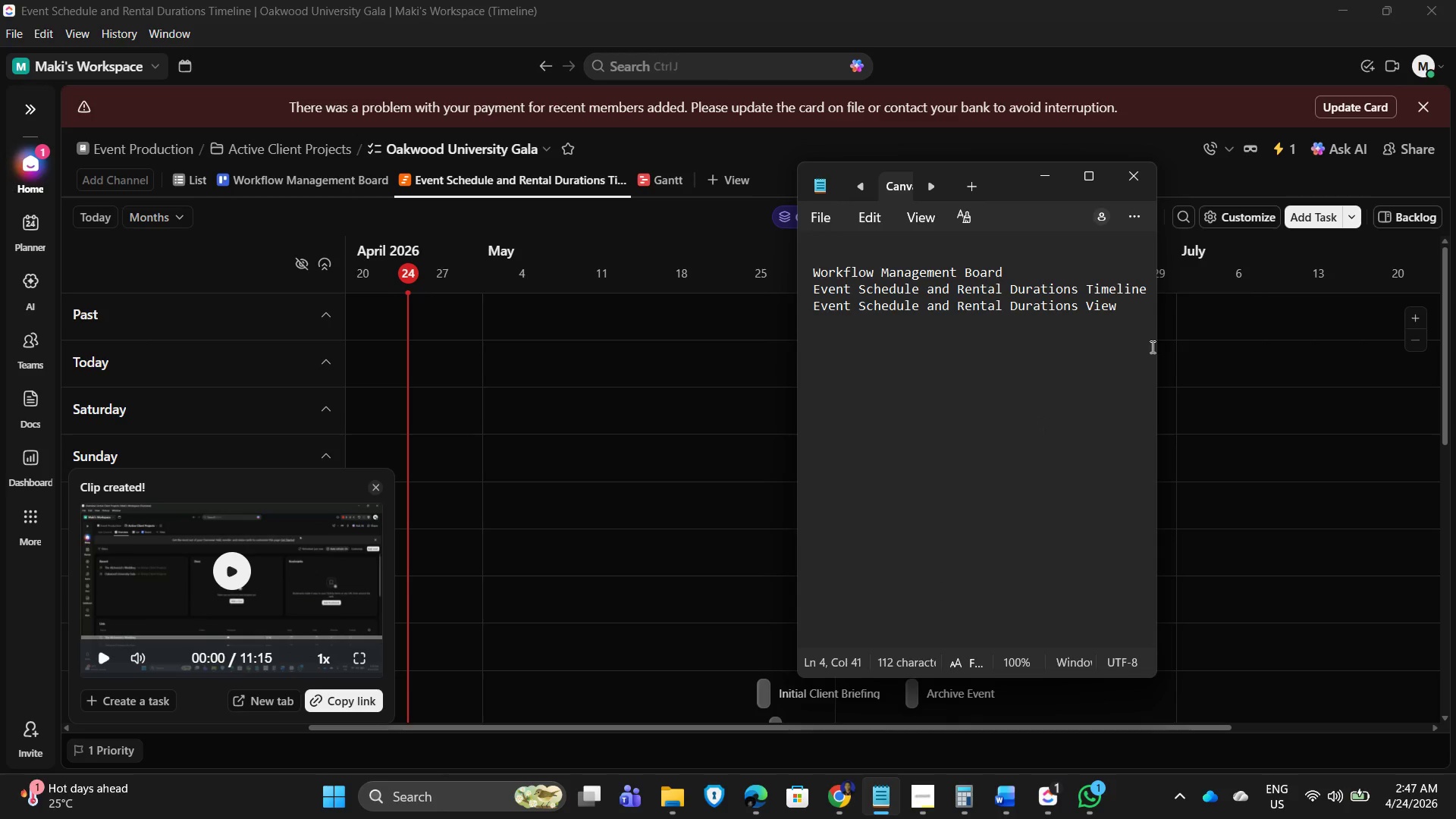 
left_click_drag(start_coordinate=[1092, 425], to_coordinate=[1092, 420])
 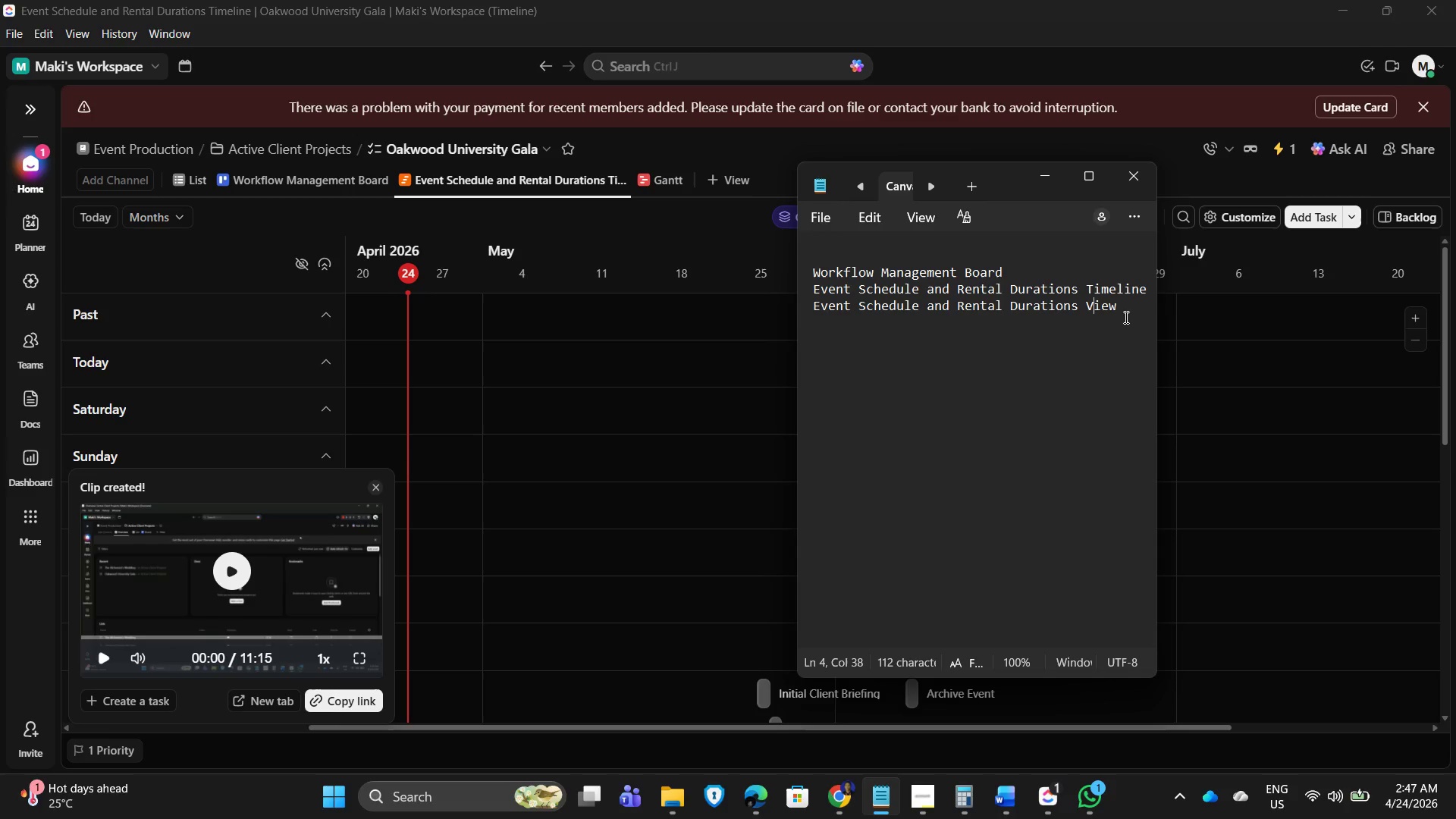 
left_click_drag(start_coordinate=[1130, 312], to_coordinate=[852, 300])
 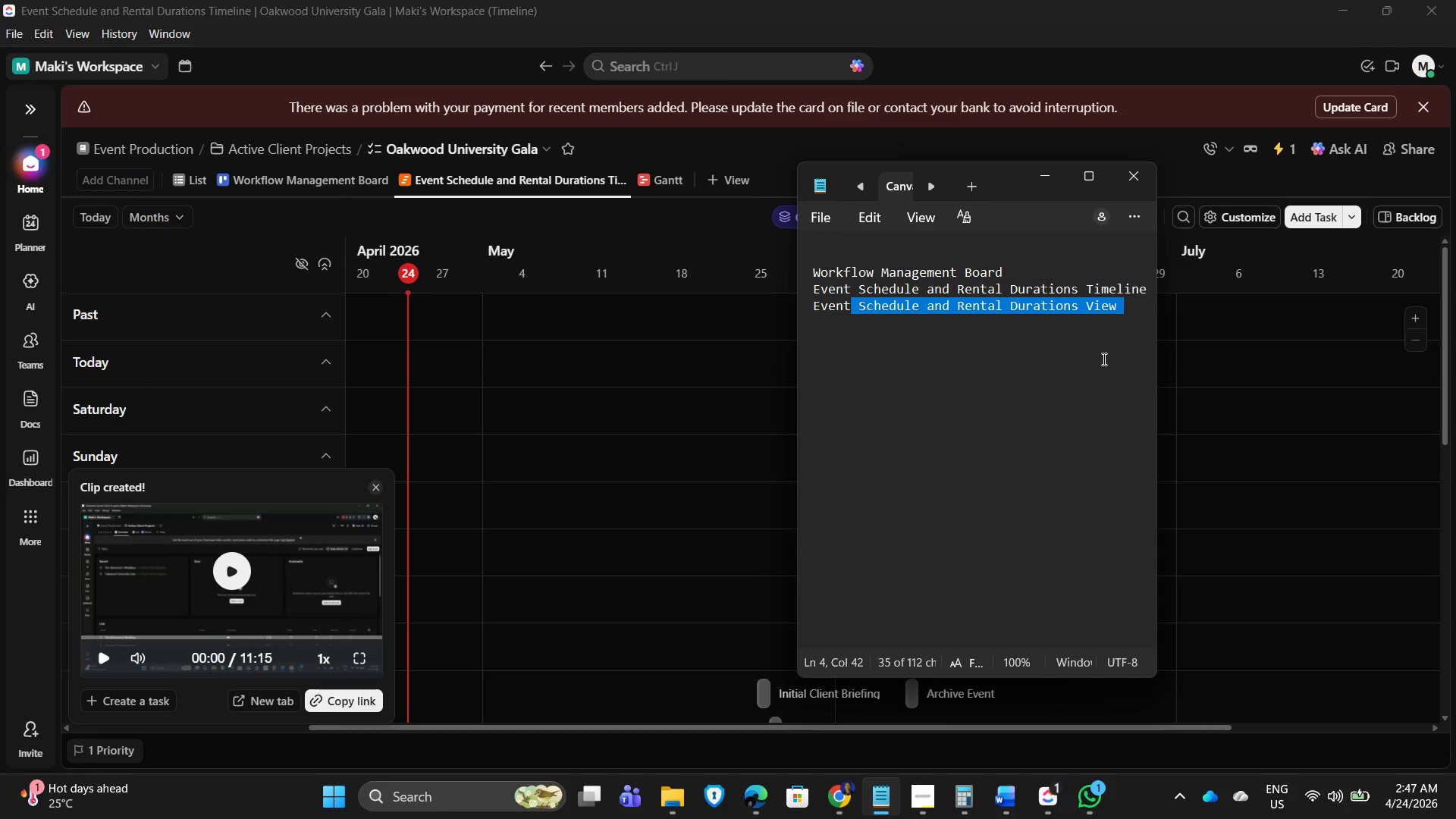 
left_click_drag(start_coordinate=[1105, 355], to_coordinate=[1103, 351])
 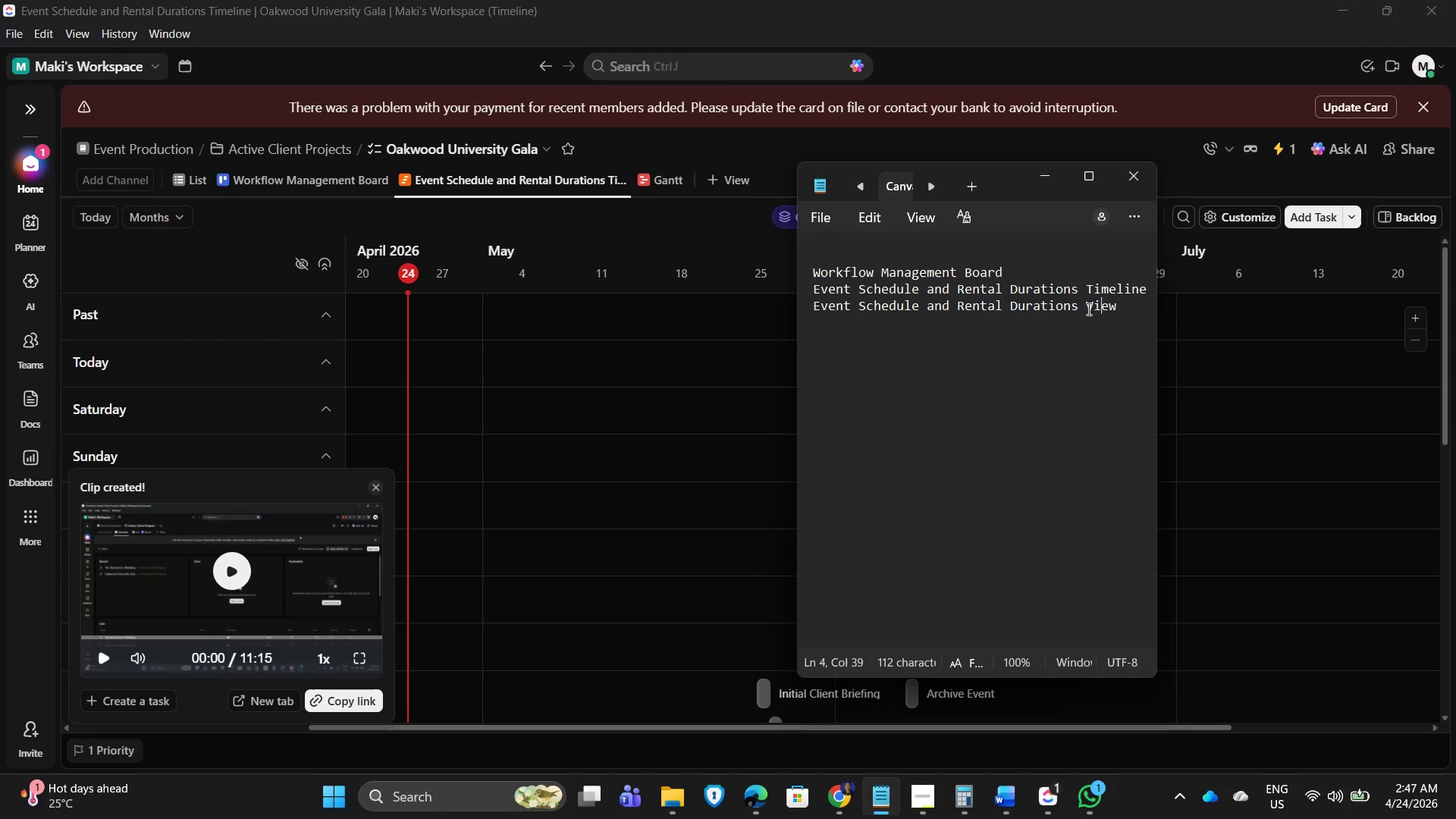 
double_click([1087, 309])
 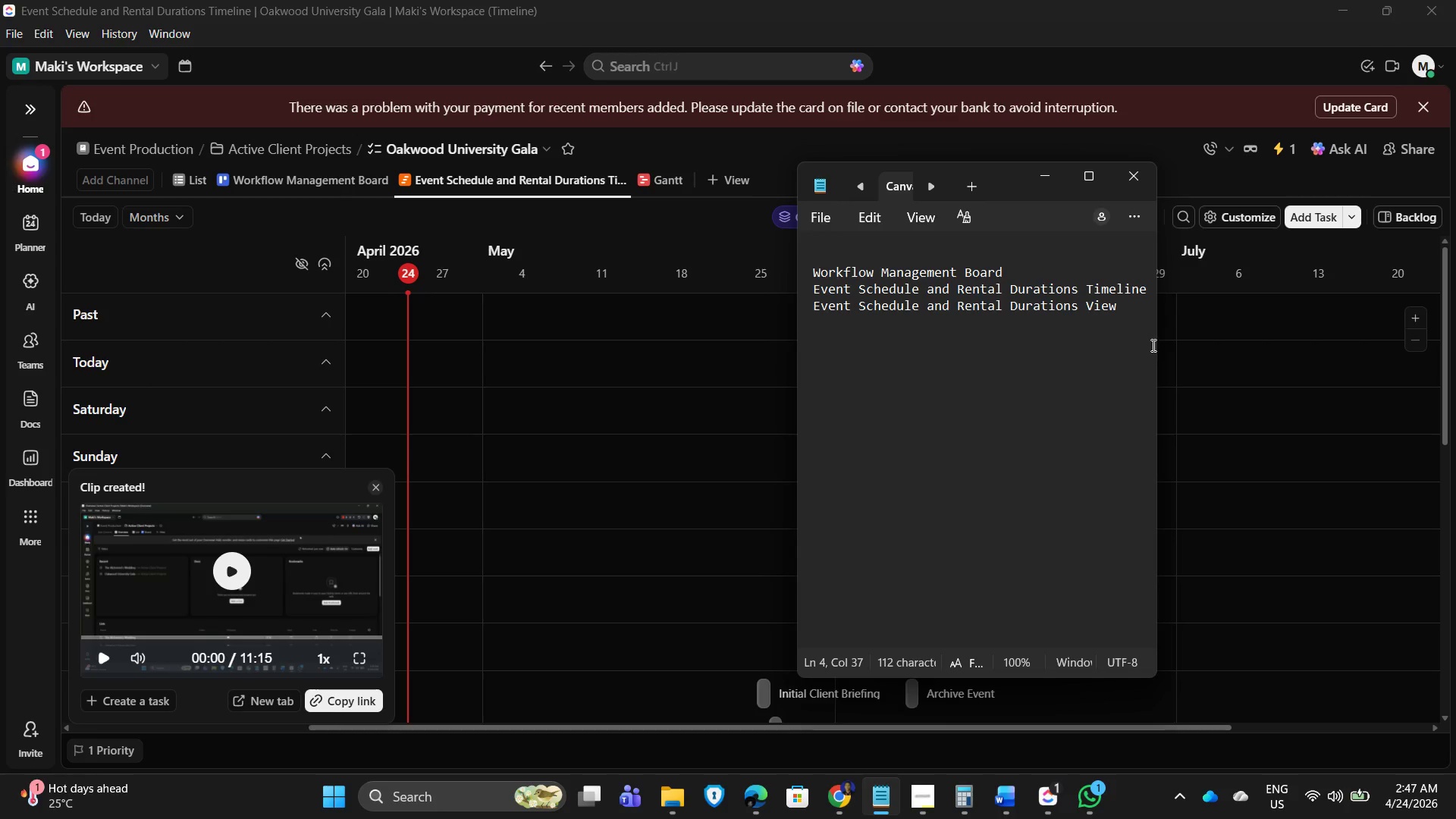 
type(Simplified )
 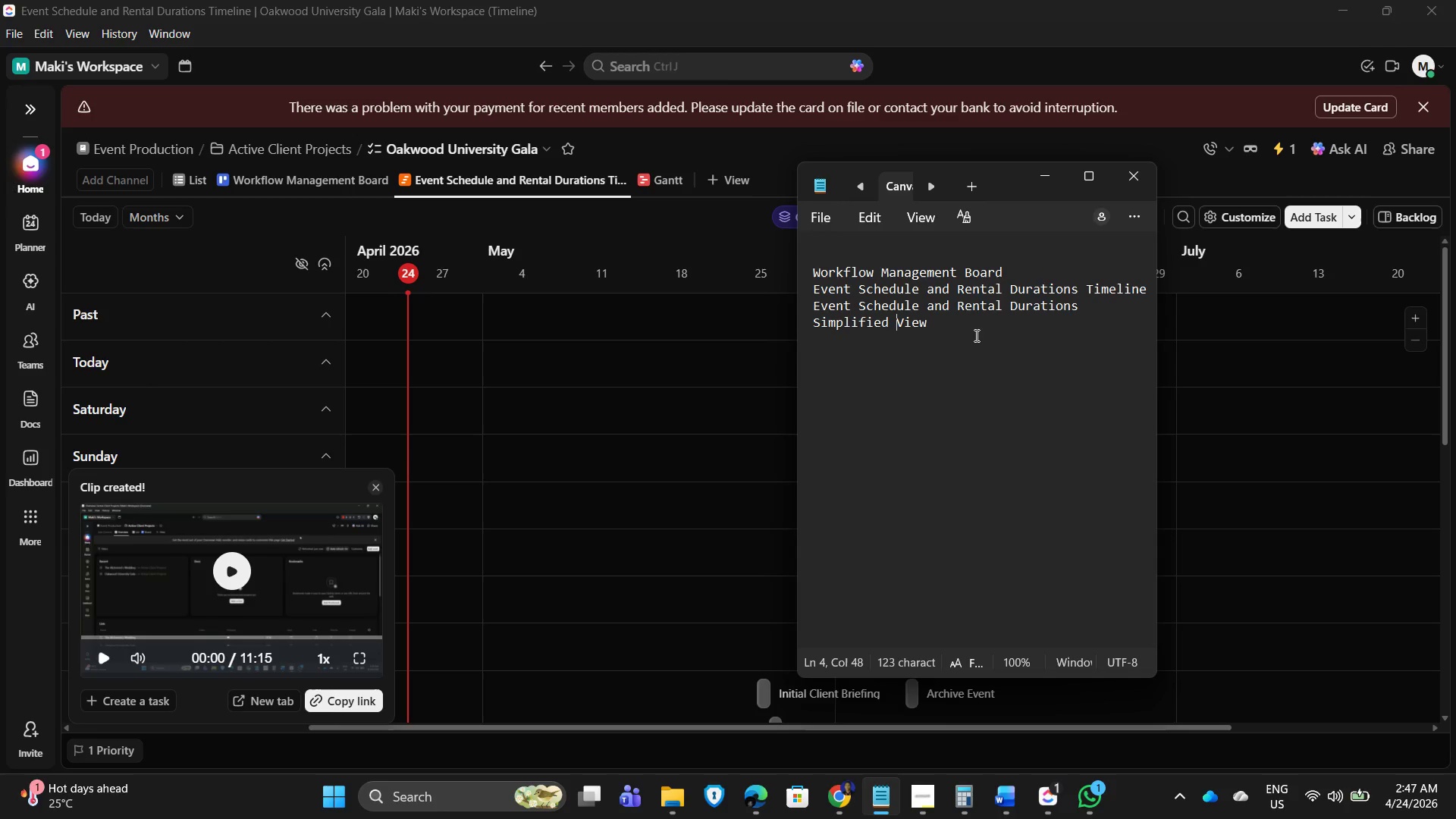 
left_click_drag(start_coordinate=[961, 340], to_coordinate=[799, 301])
 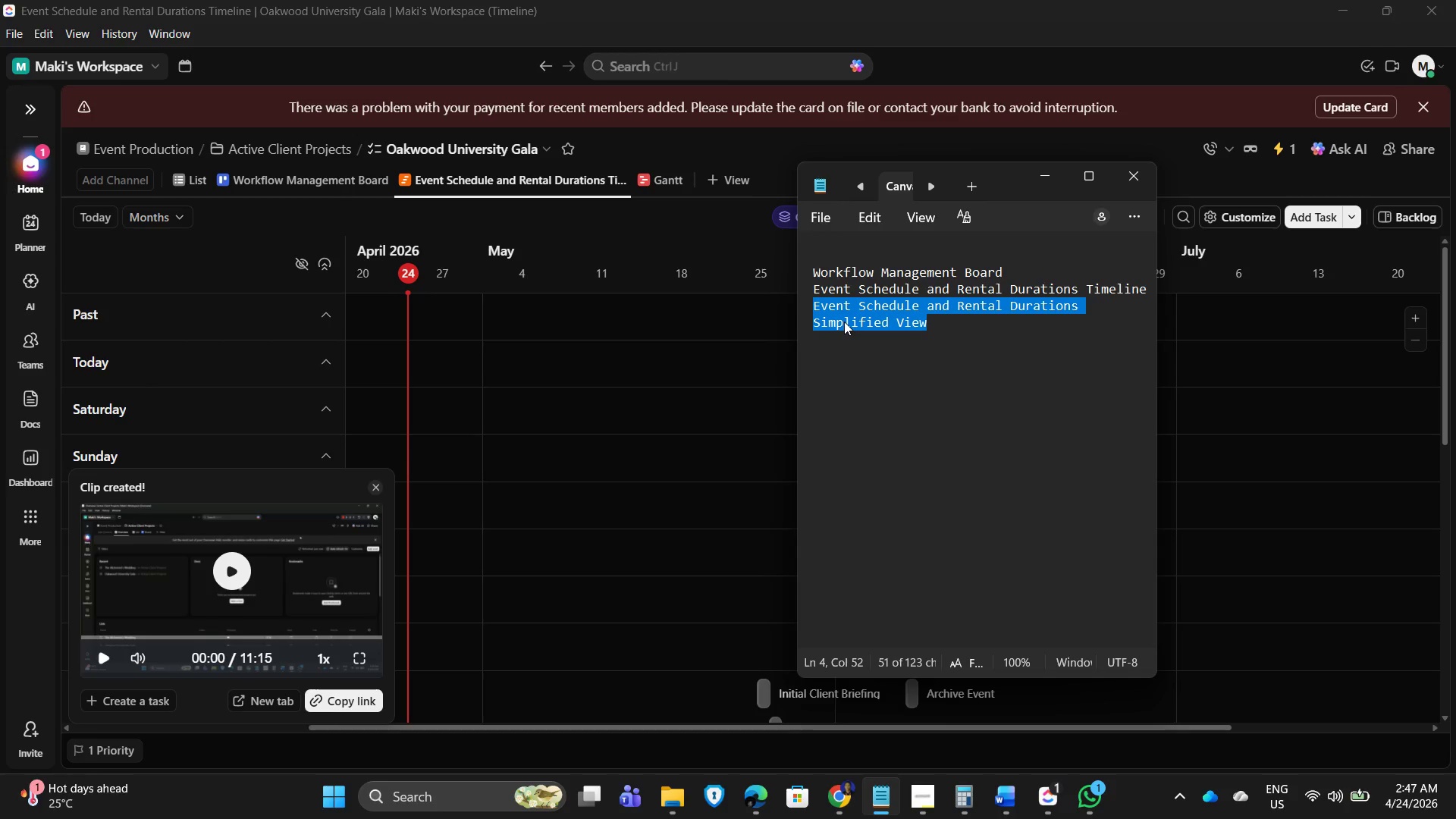 
key(Control+C)
 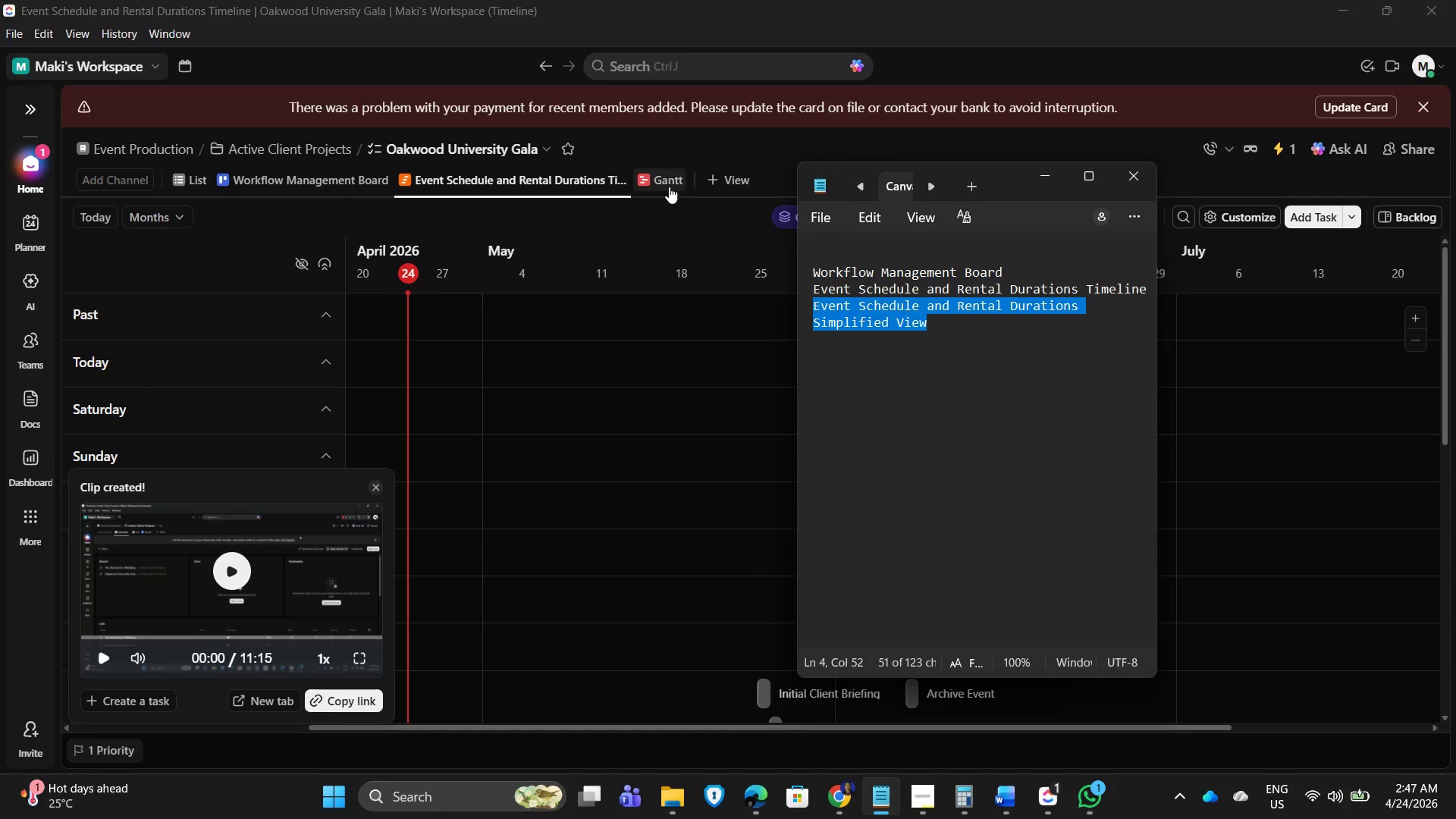 
left_click([670, 179])
 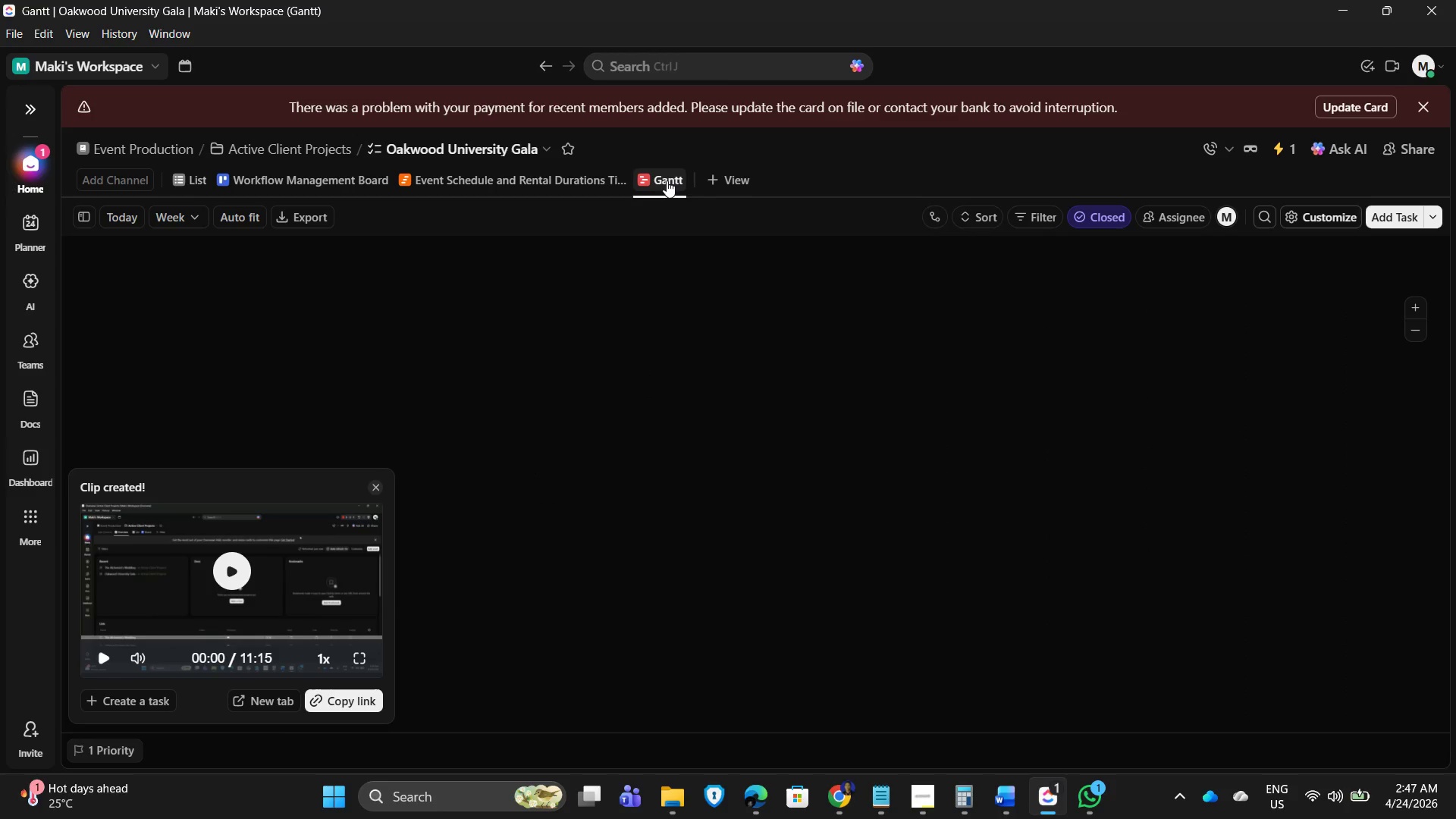 
left_click([667, 180])
 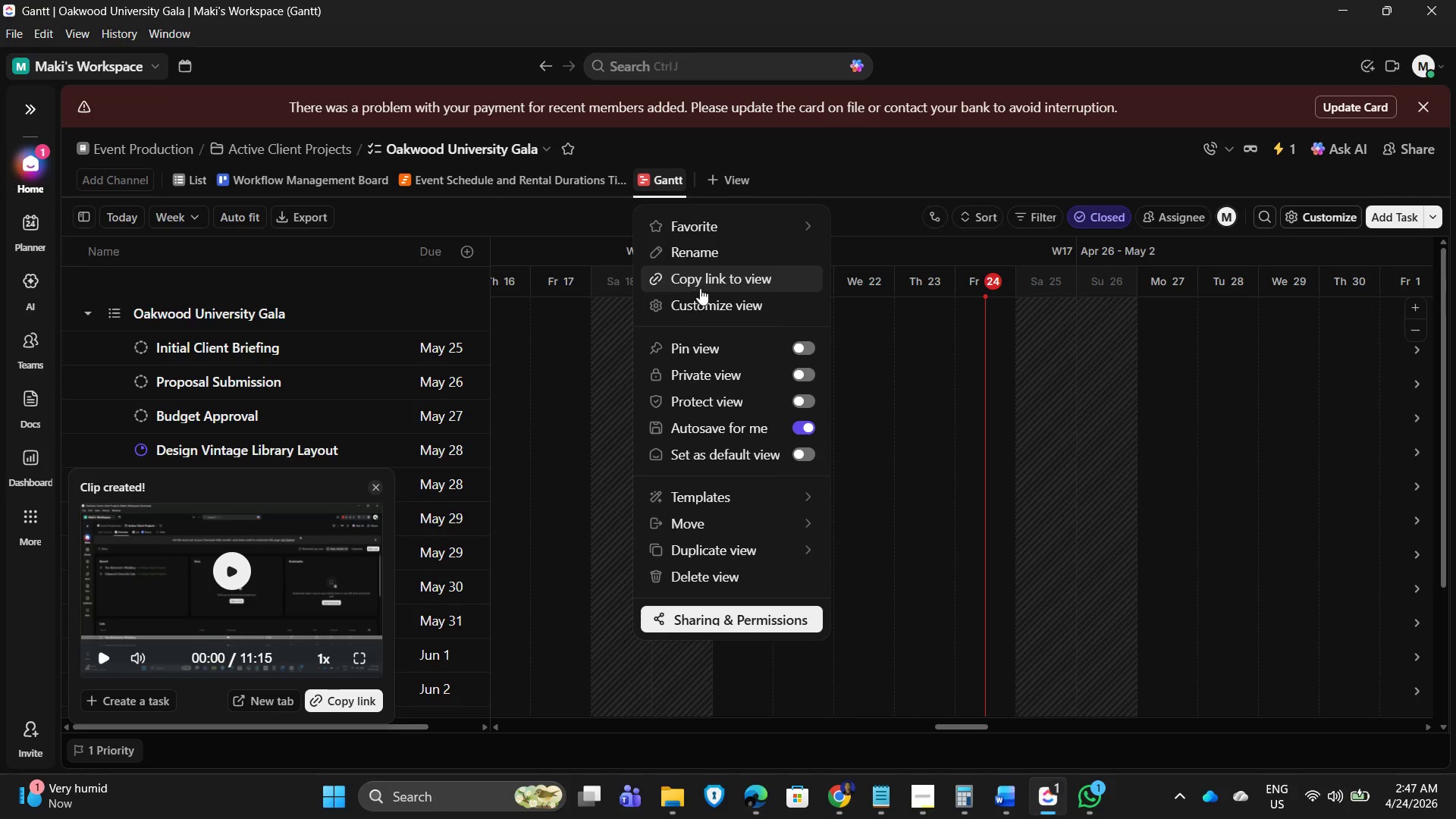 
left_click([708, 253])
 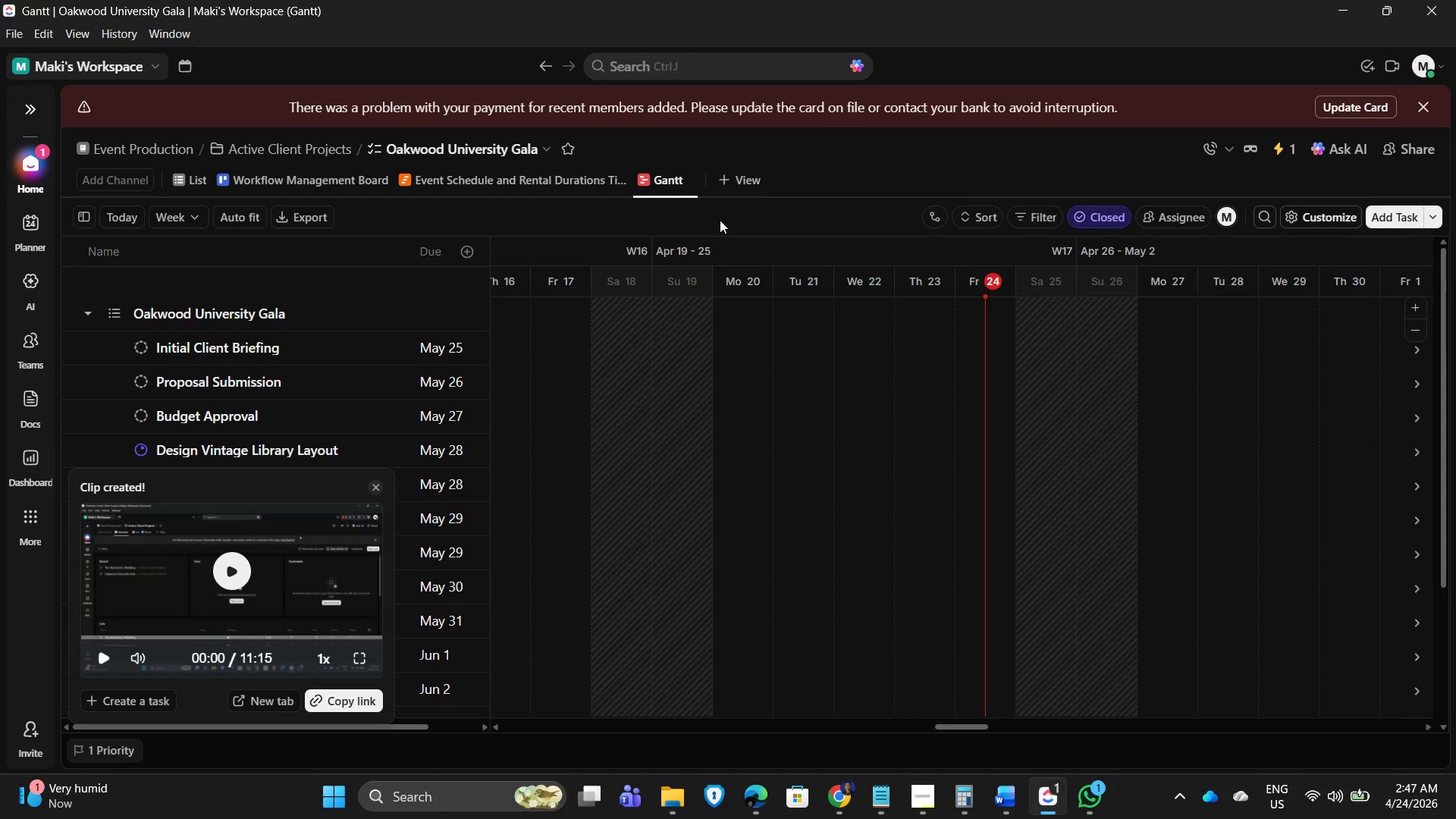 
hold_key(key=Backspace, duration=0.89)
 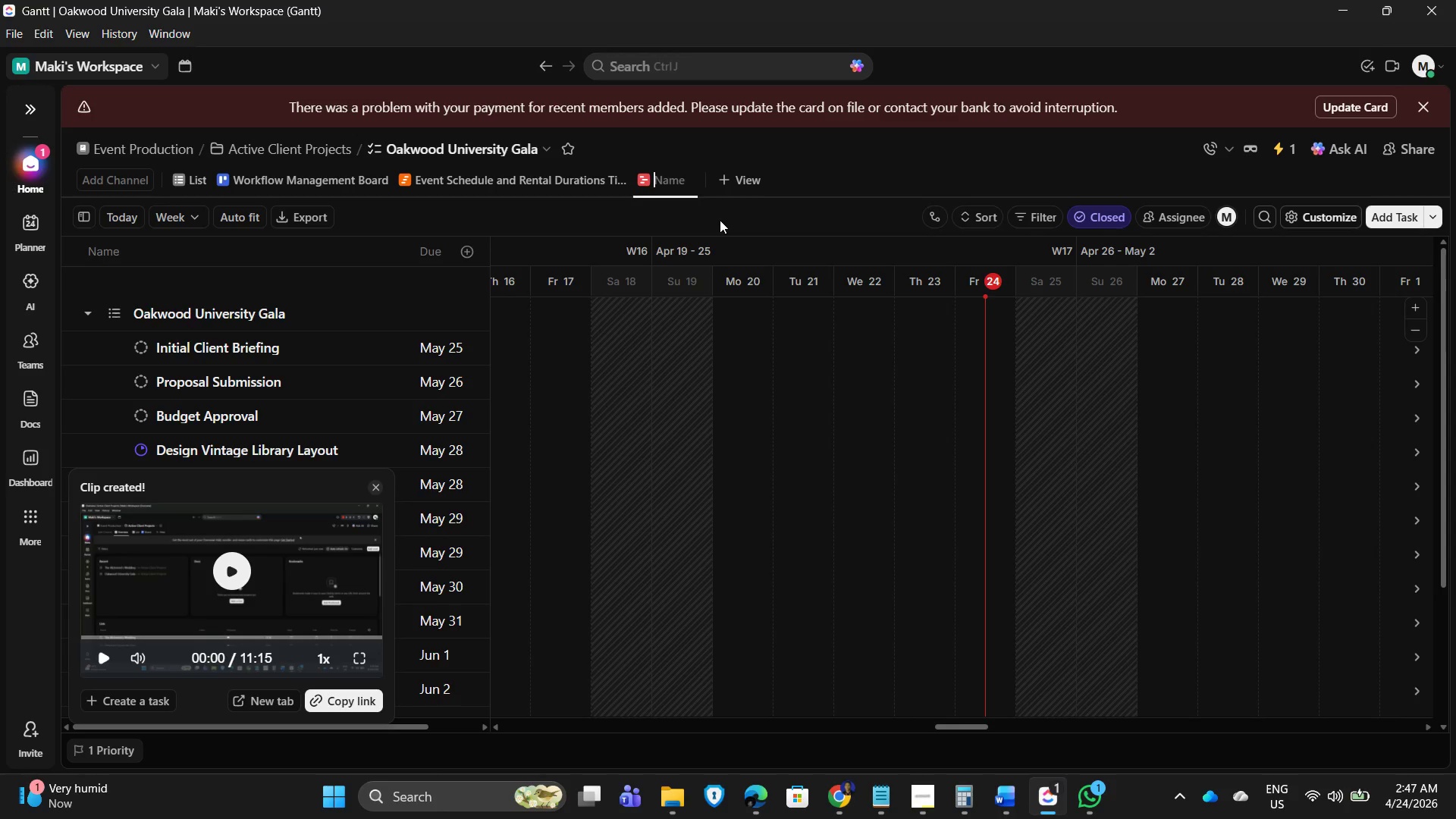 
key(Control+V)
 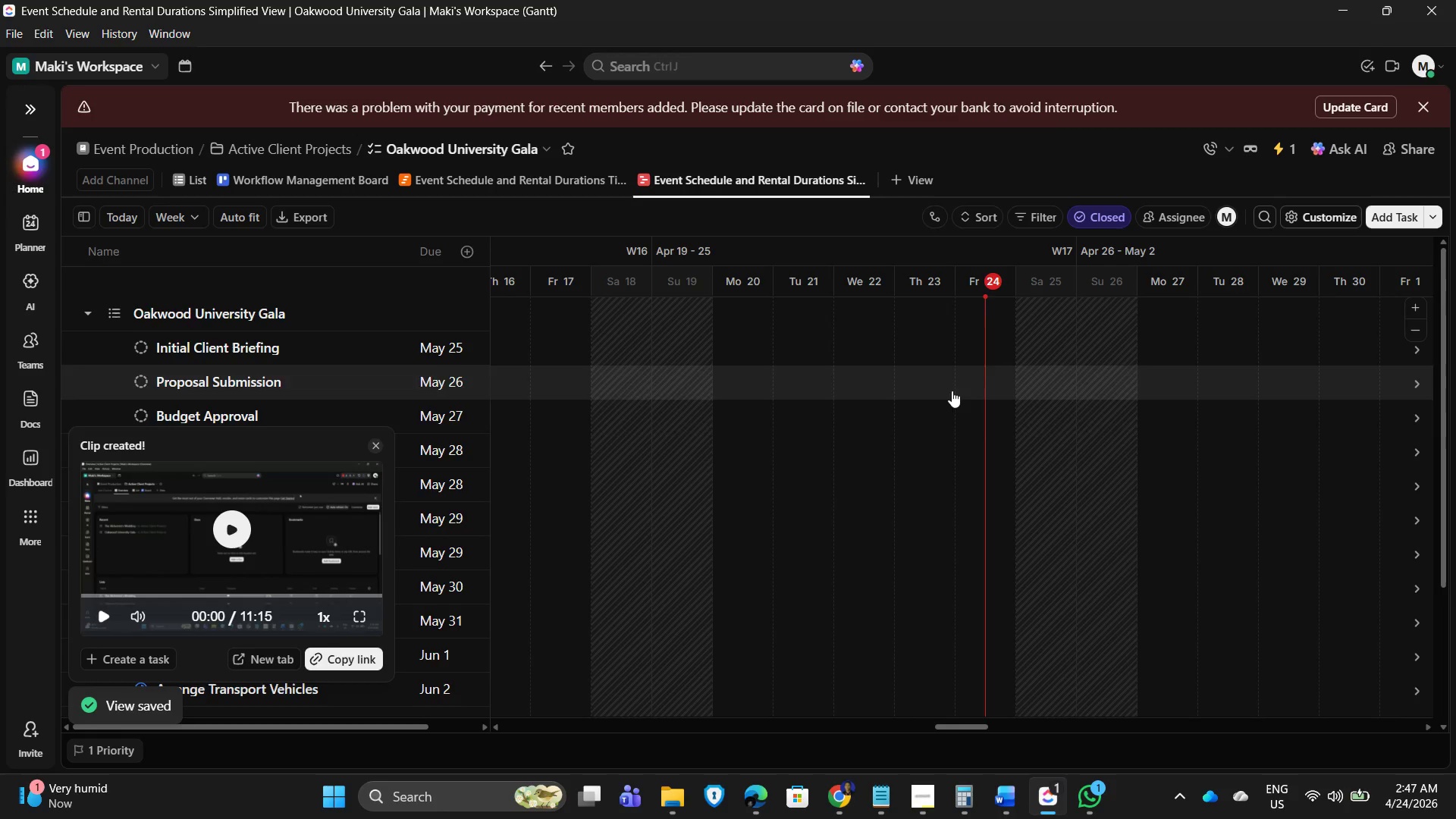 
wait(5.73)
 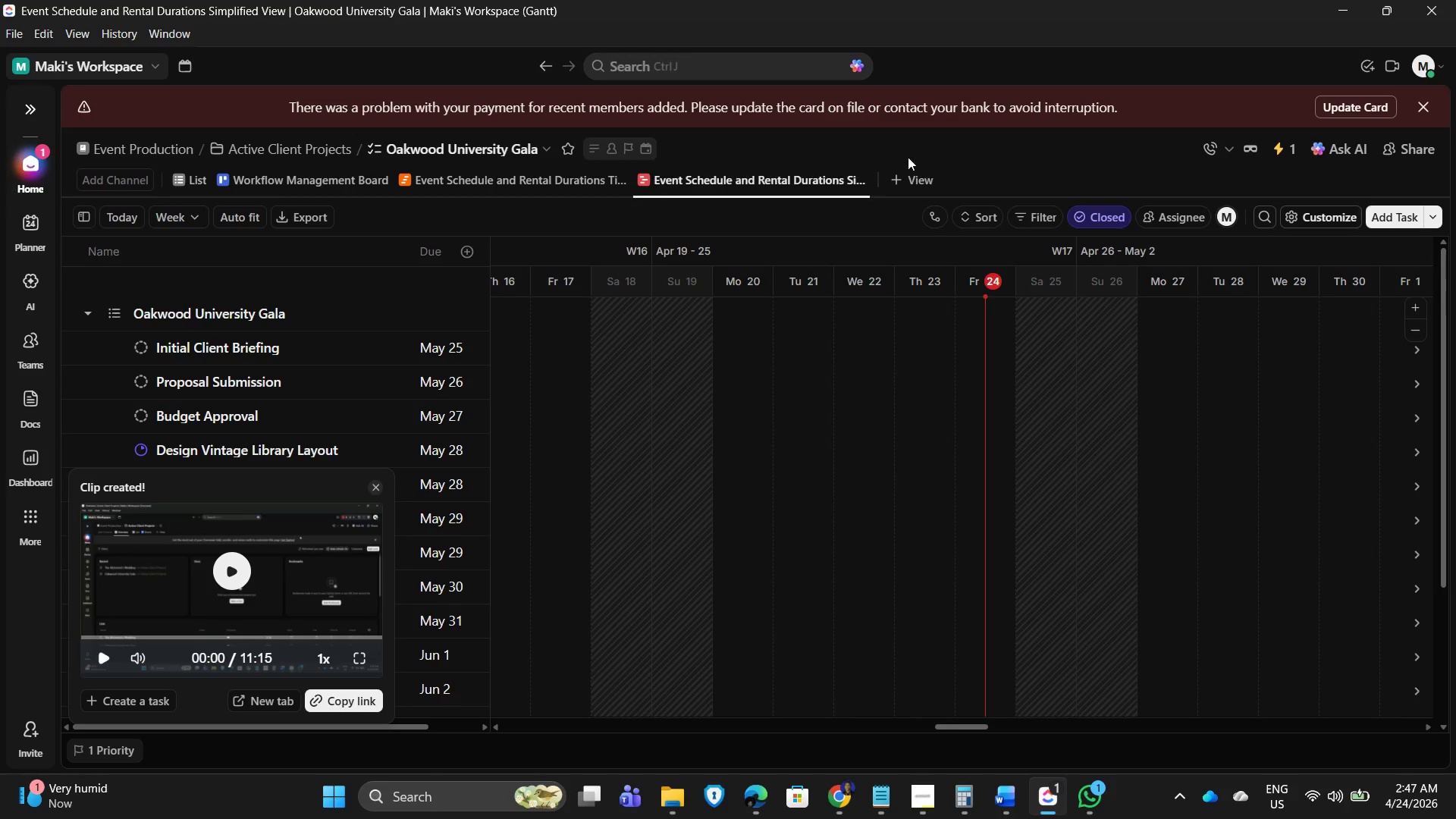 
scroll: coordinate [640, 492], scroll_direction: up, amount: 1.0
 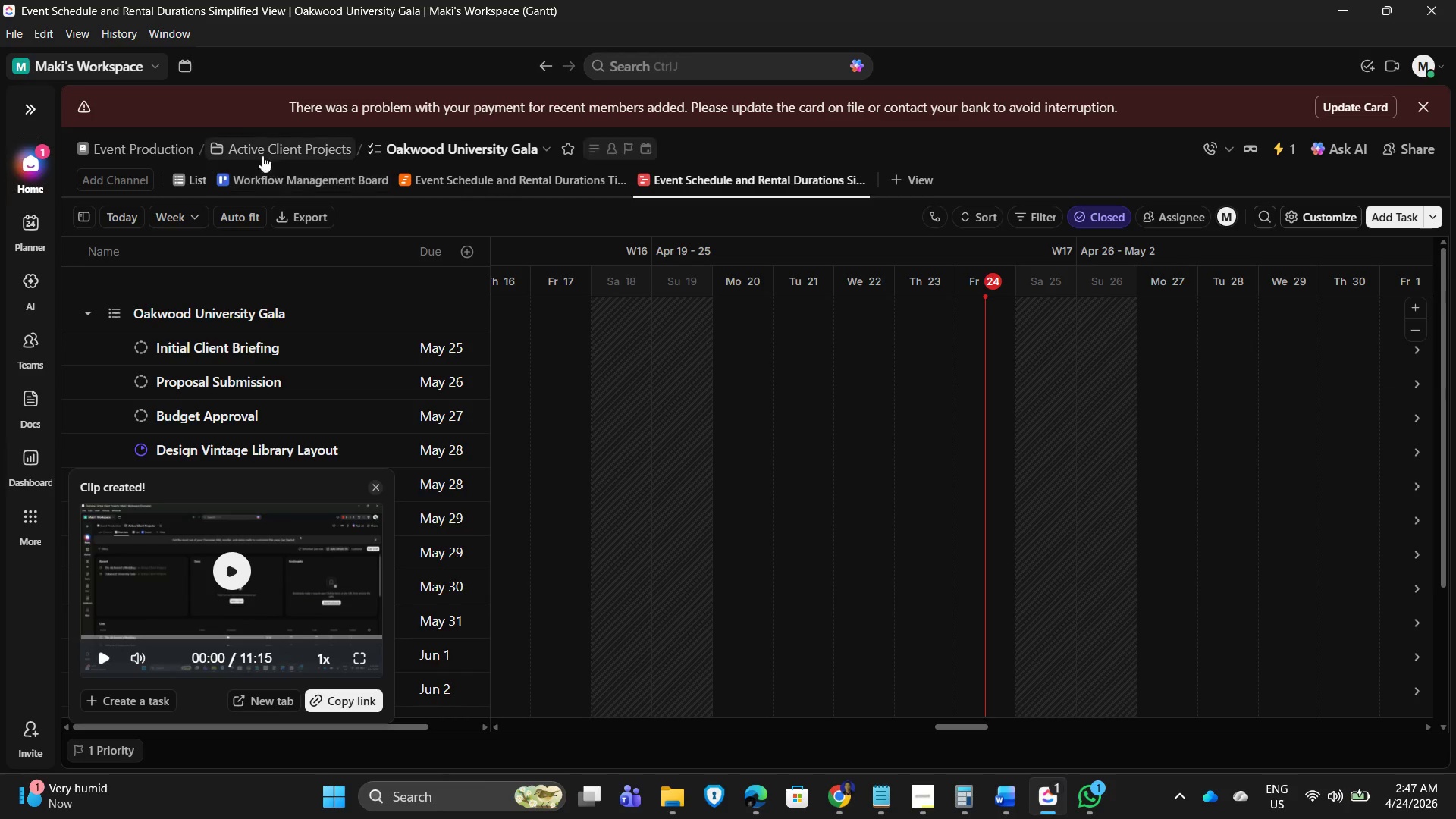 
left_click_drag(start_coordinate=[510, 146], to_coordinate=[515, 142])
 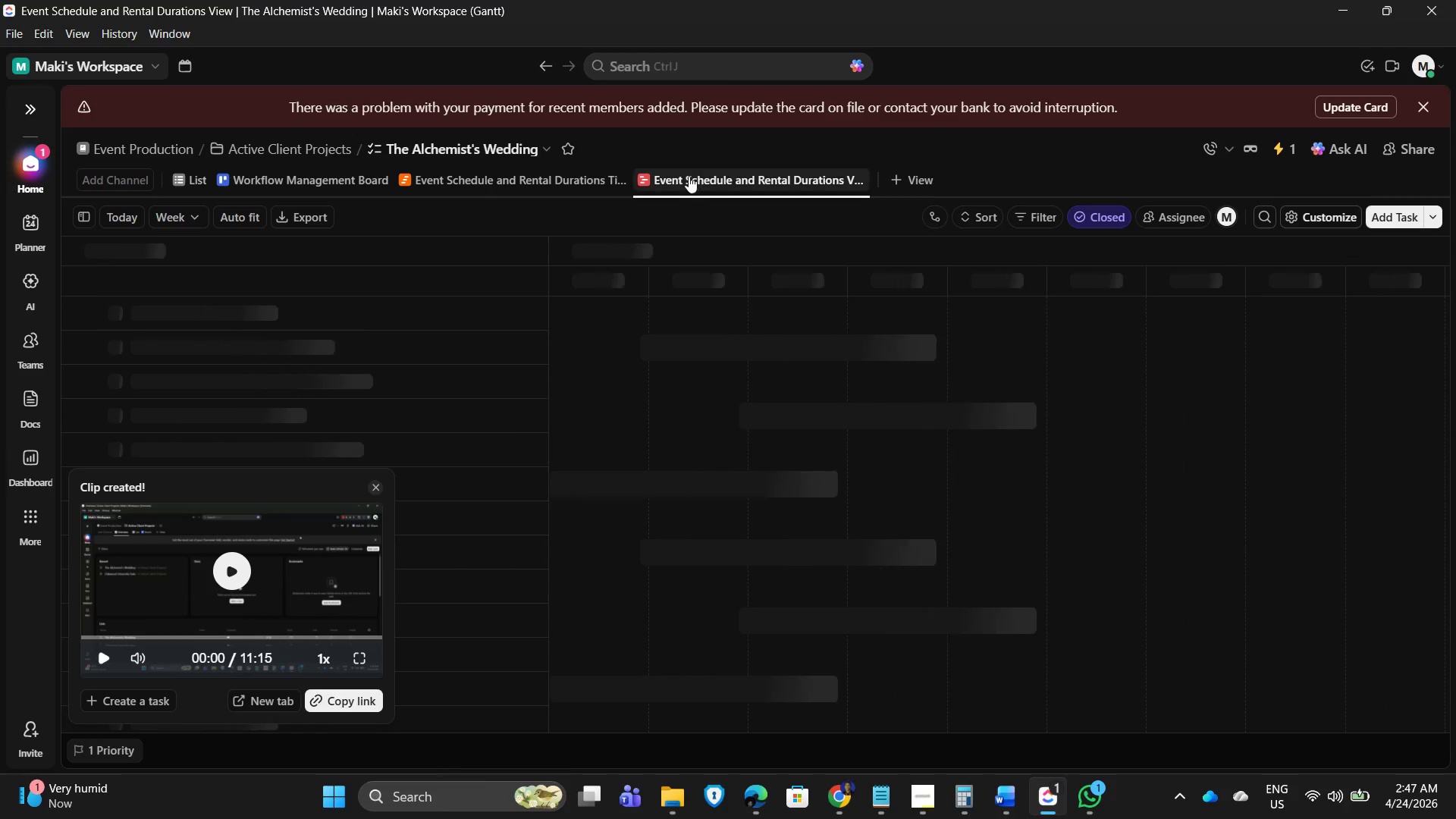 
mouse_move([801, 179])
 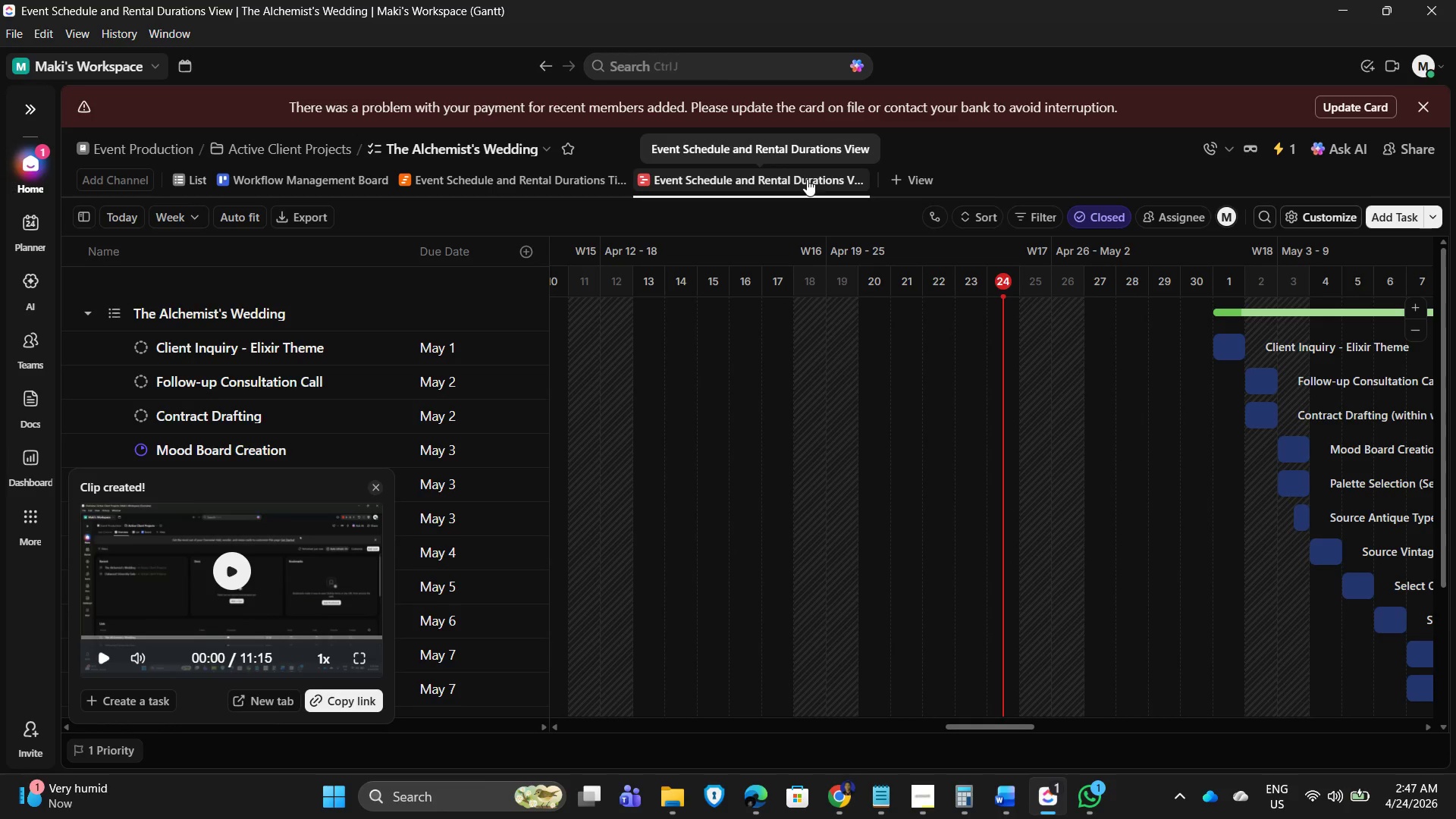 
left_click([807, 179])
 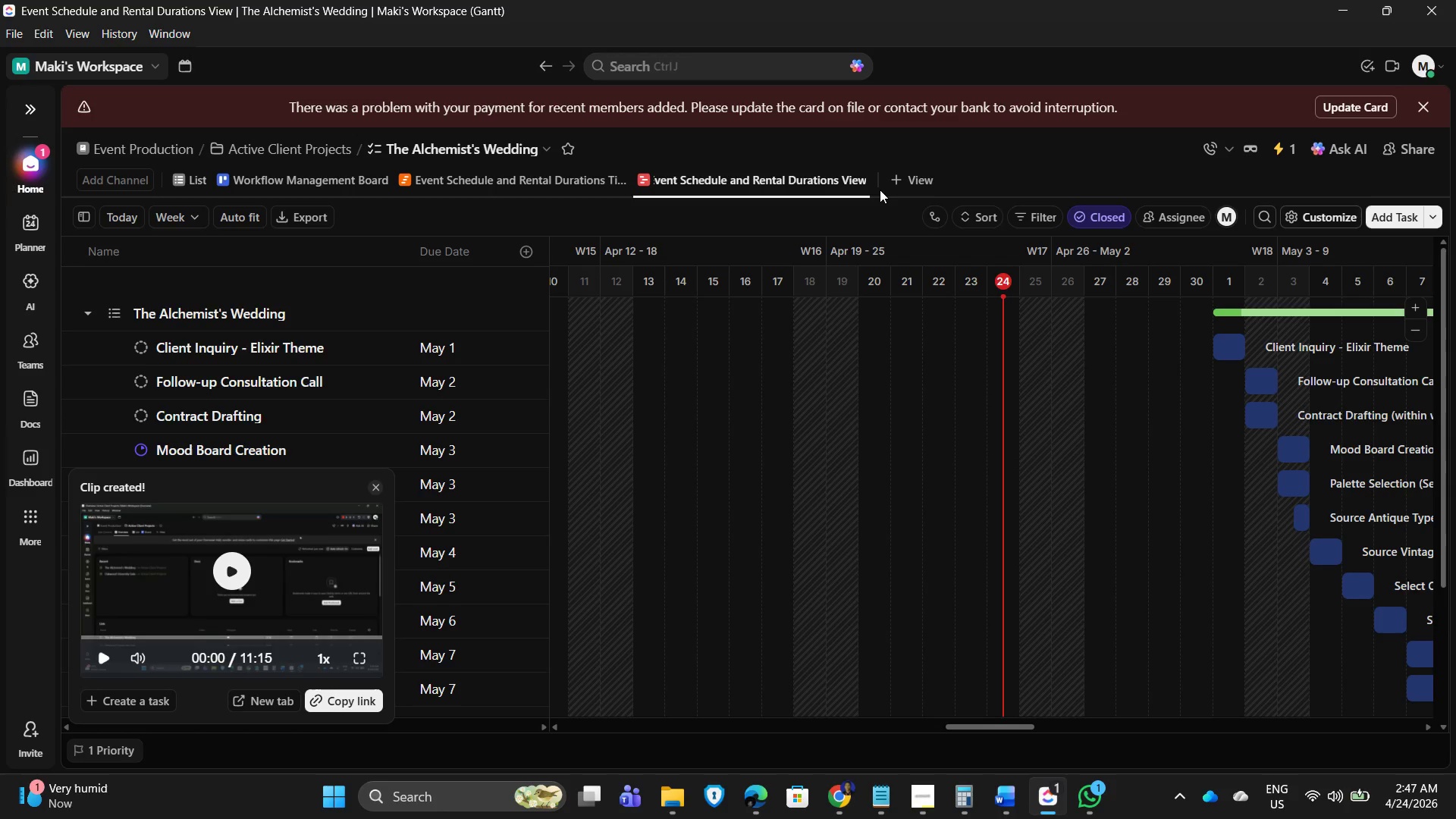 
left_click([814, 176])
 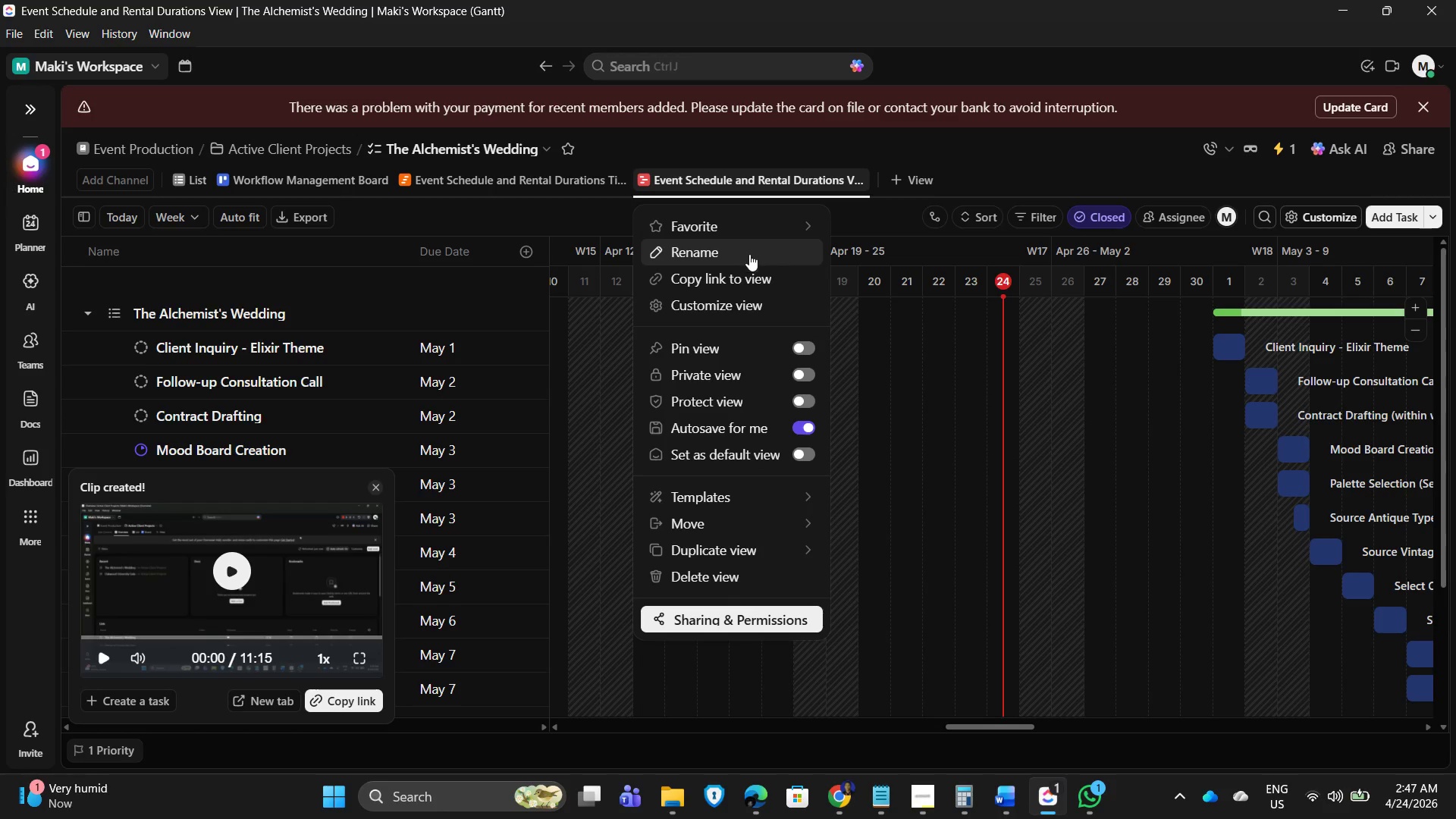 
left_click([749, 252])
 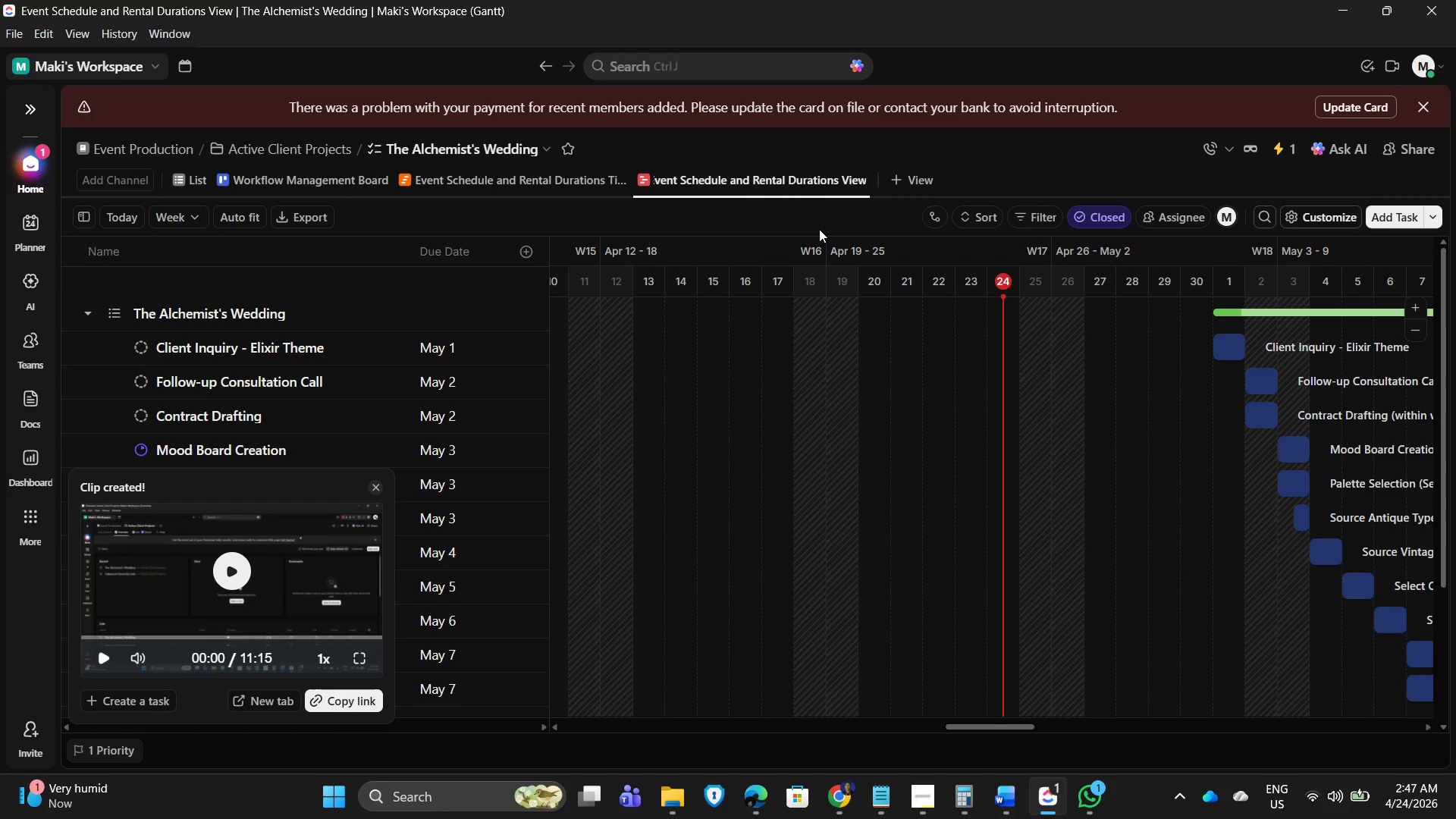 
key(Control+A)
 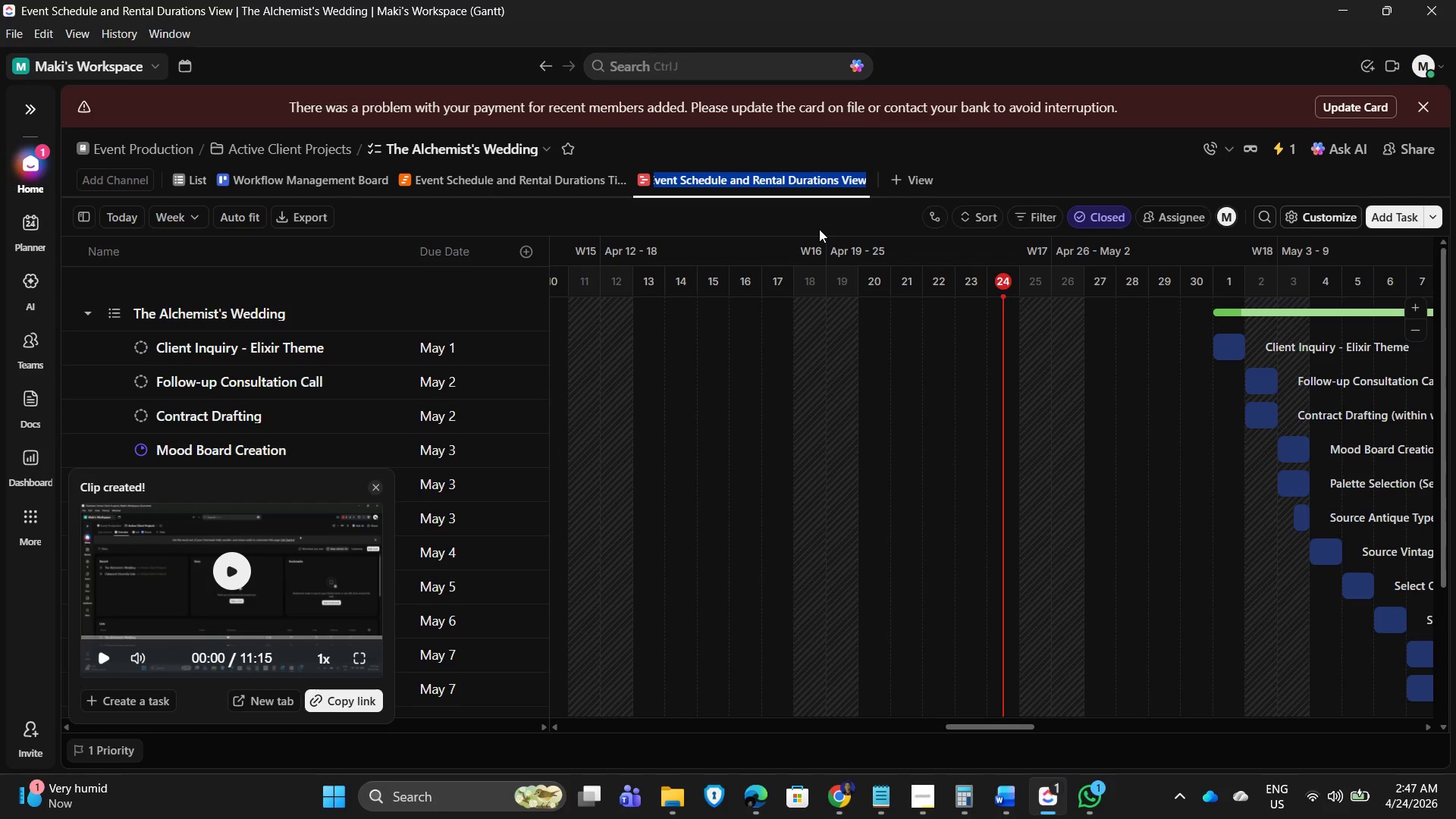 
key(Backspace)
 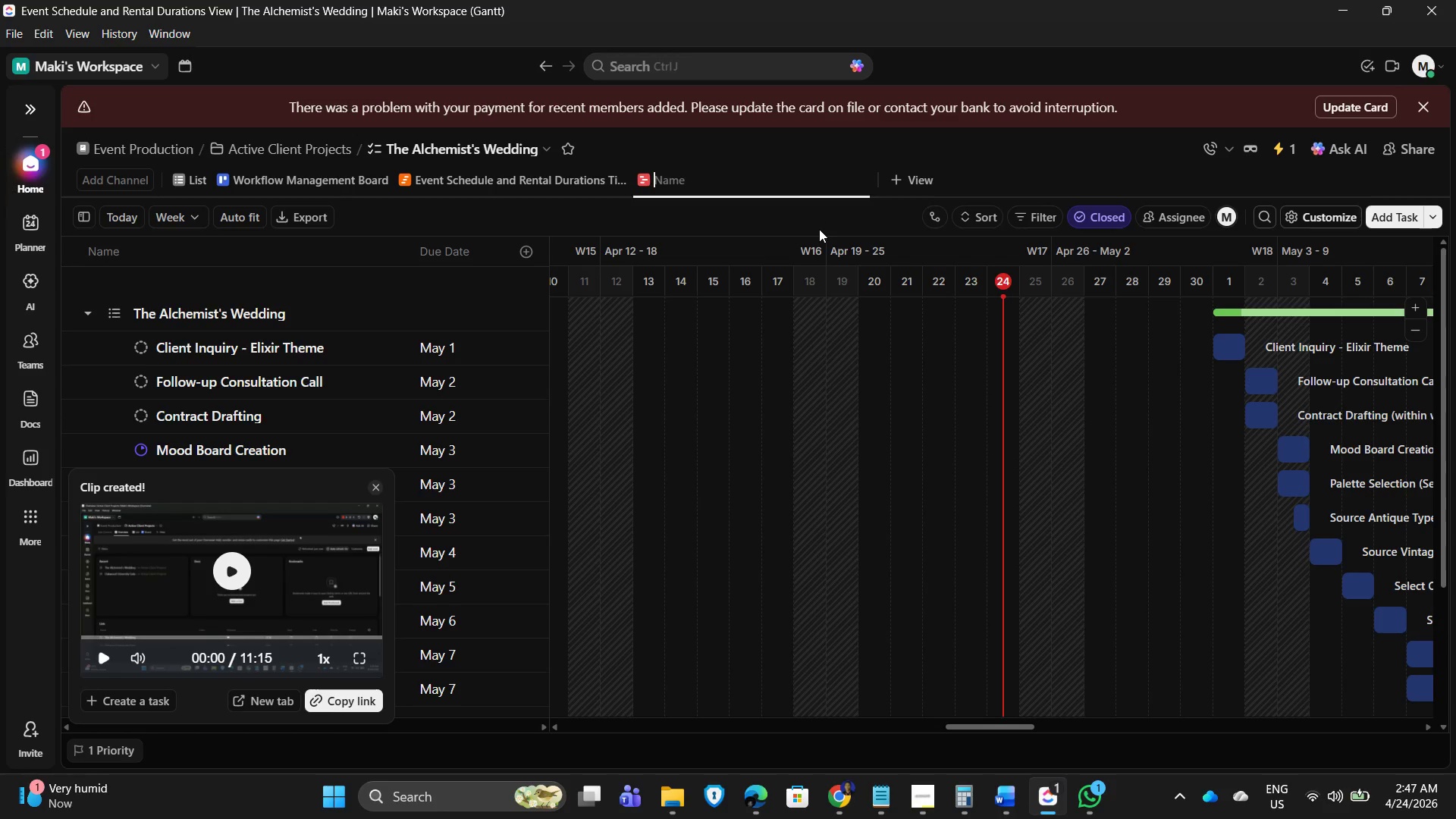 
key(Control+V)
 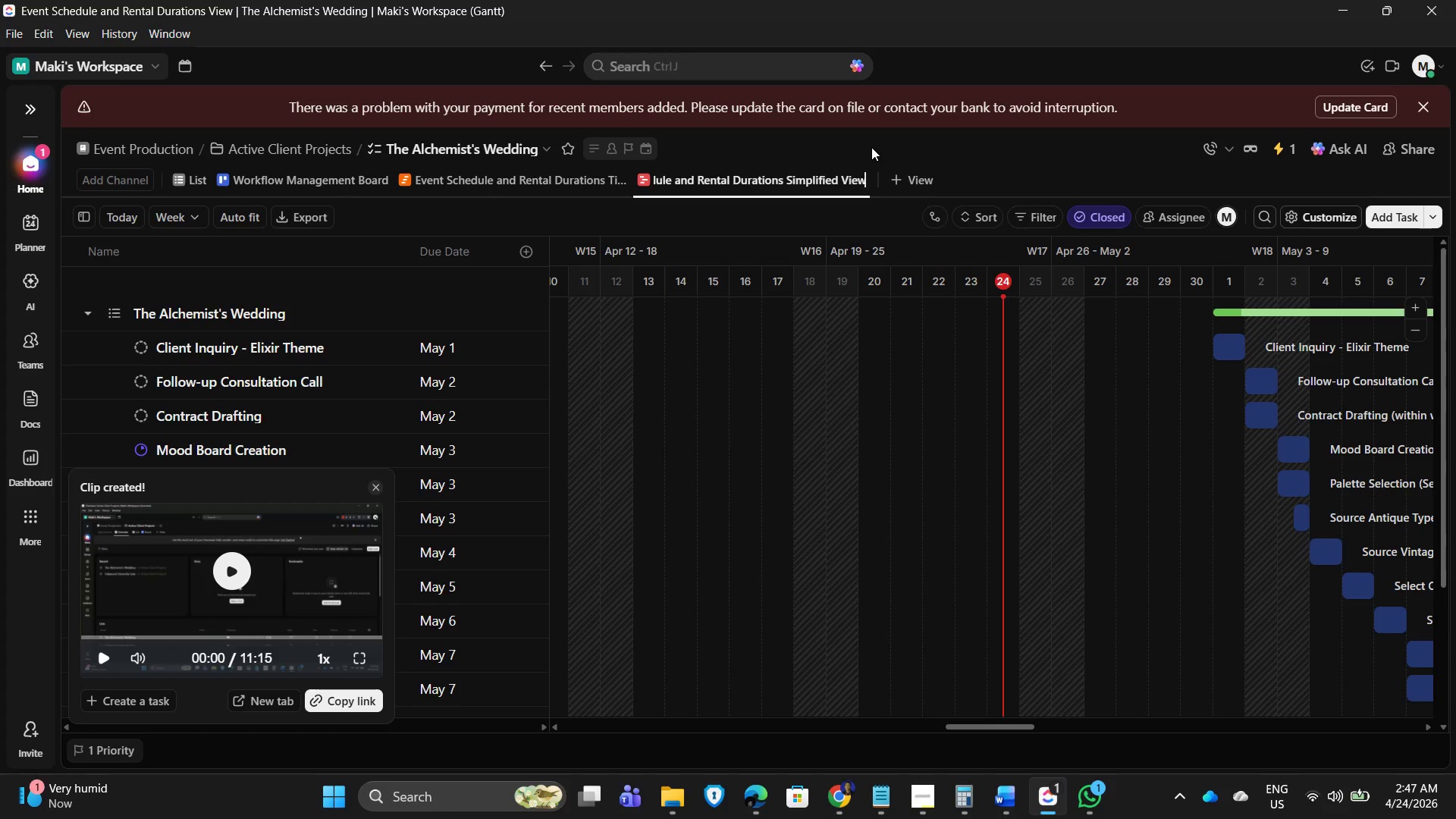 
left_click([859, 142])
 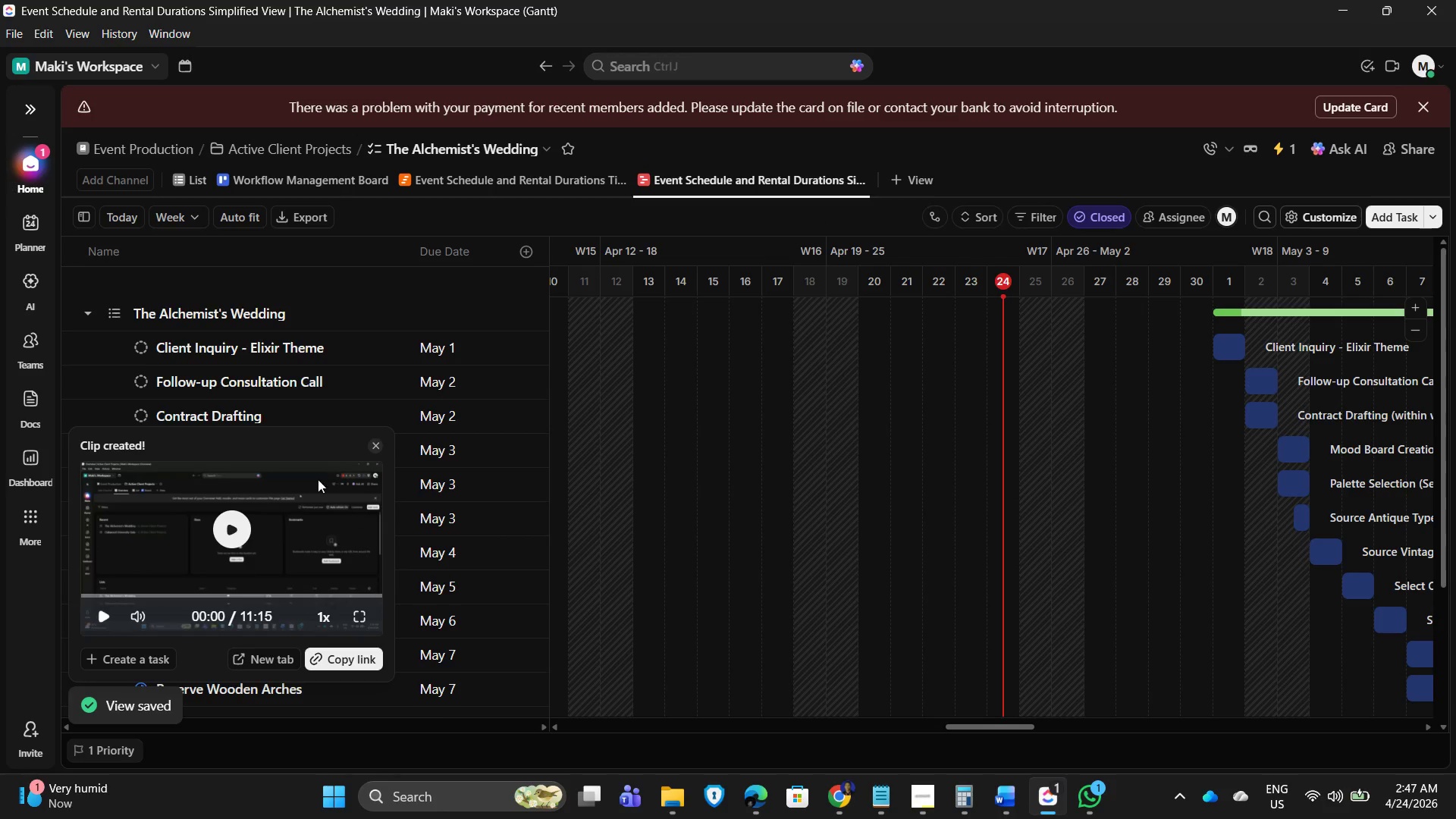 
left_click([340, 653])
 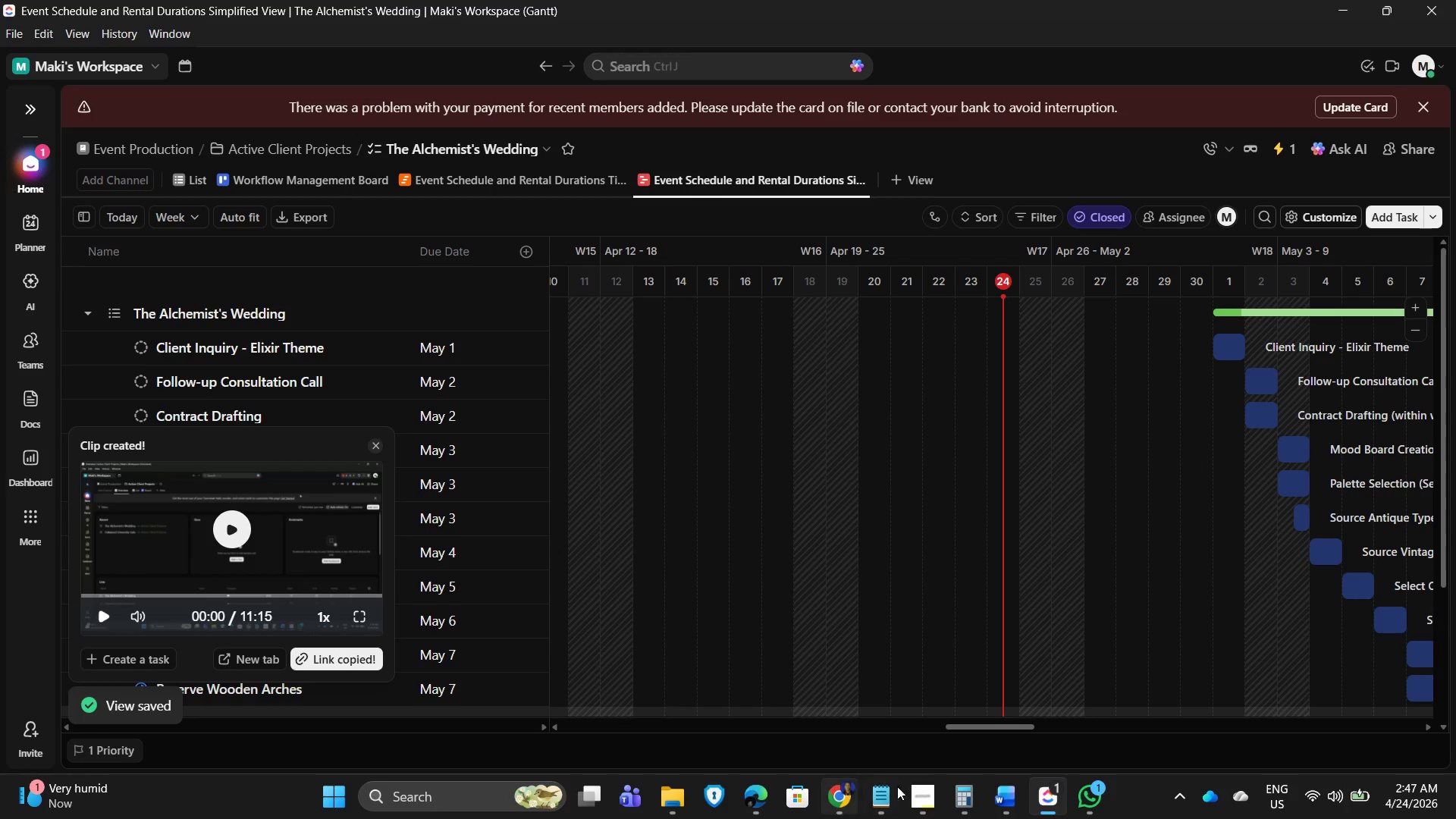 
left_click([876, 808])
 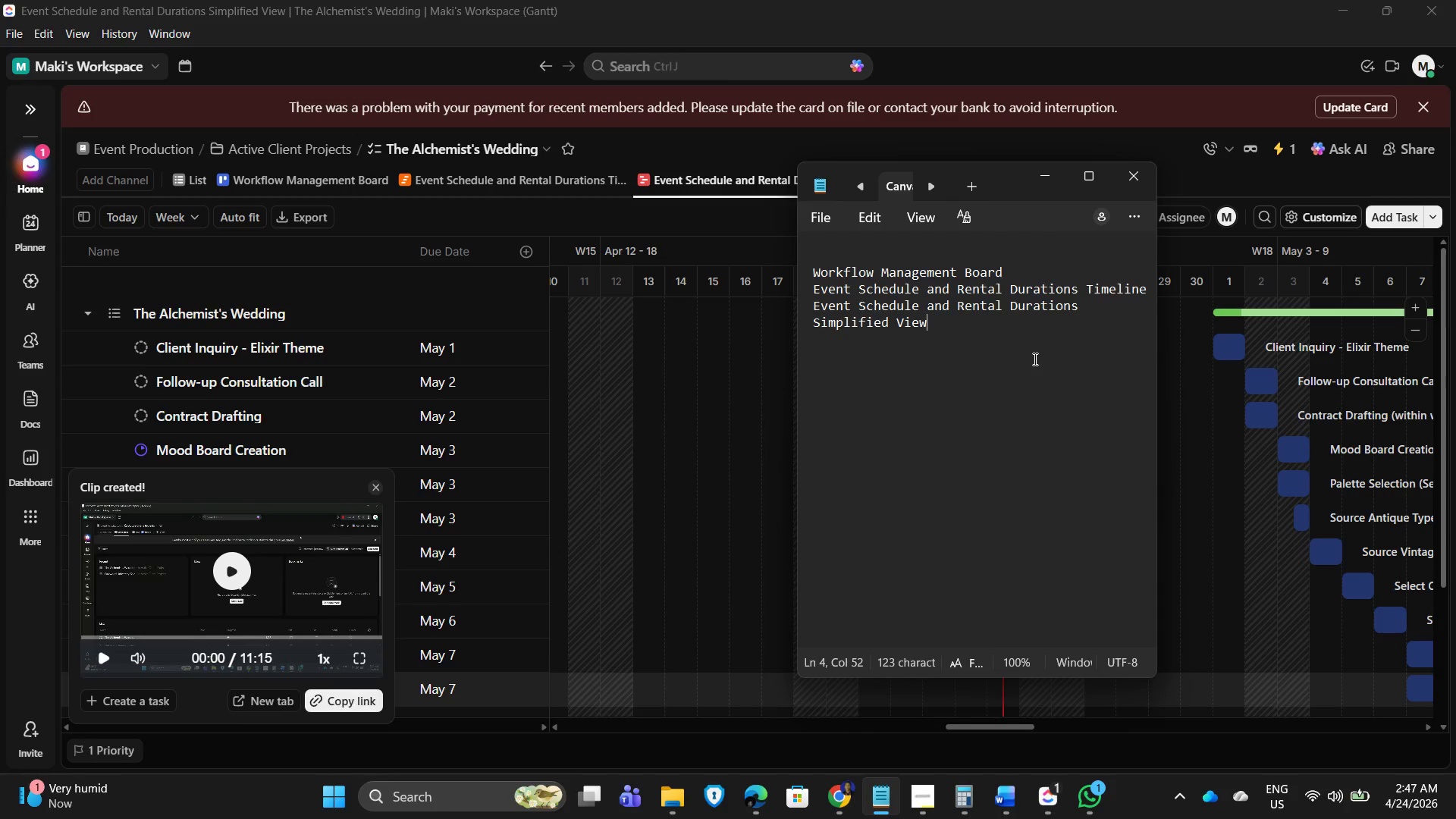 
key(Enter)
 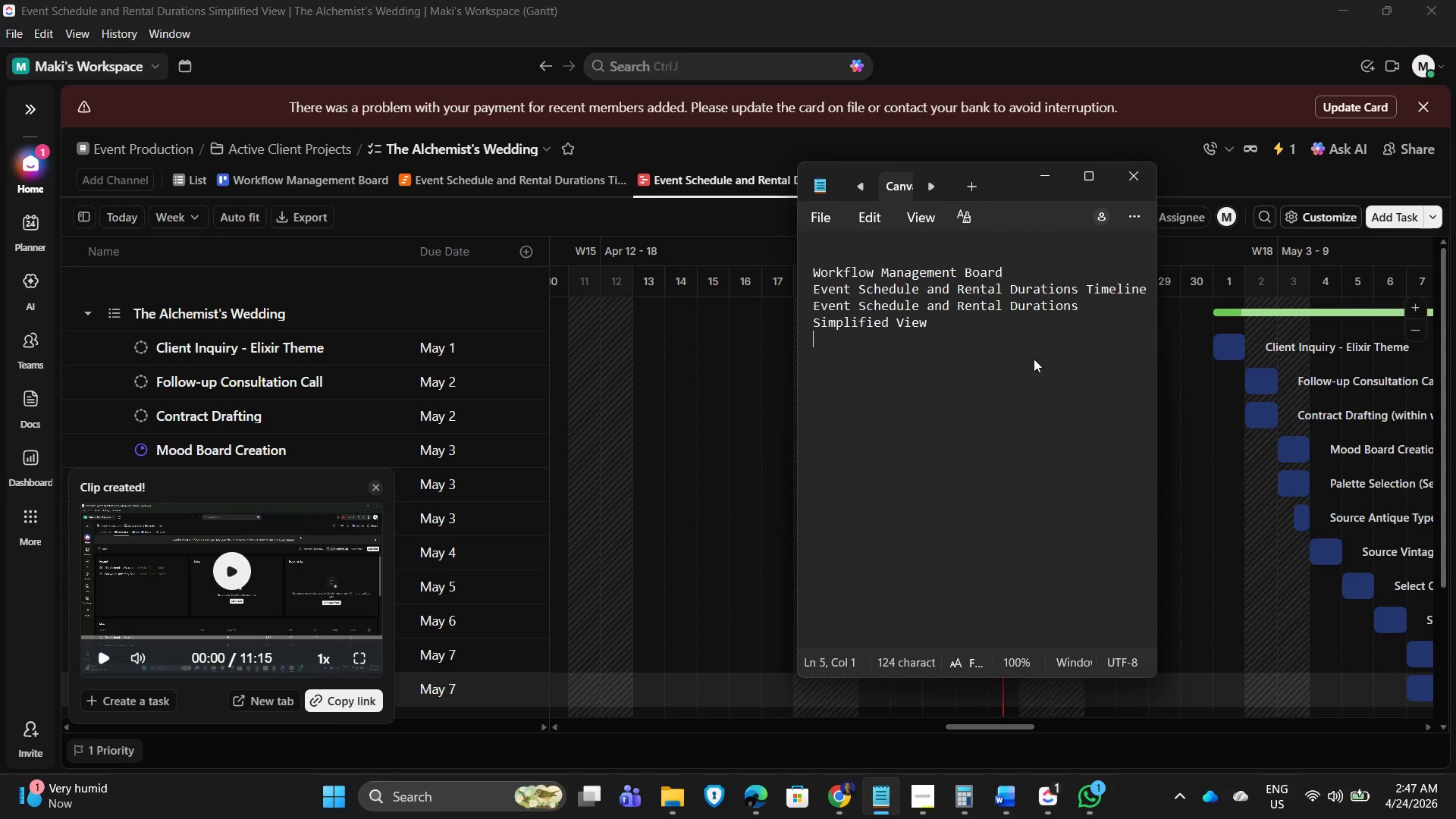 
key(Enter)
 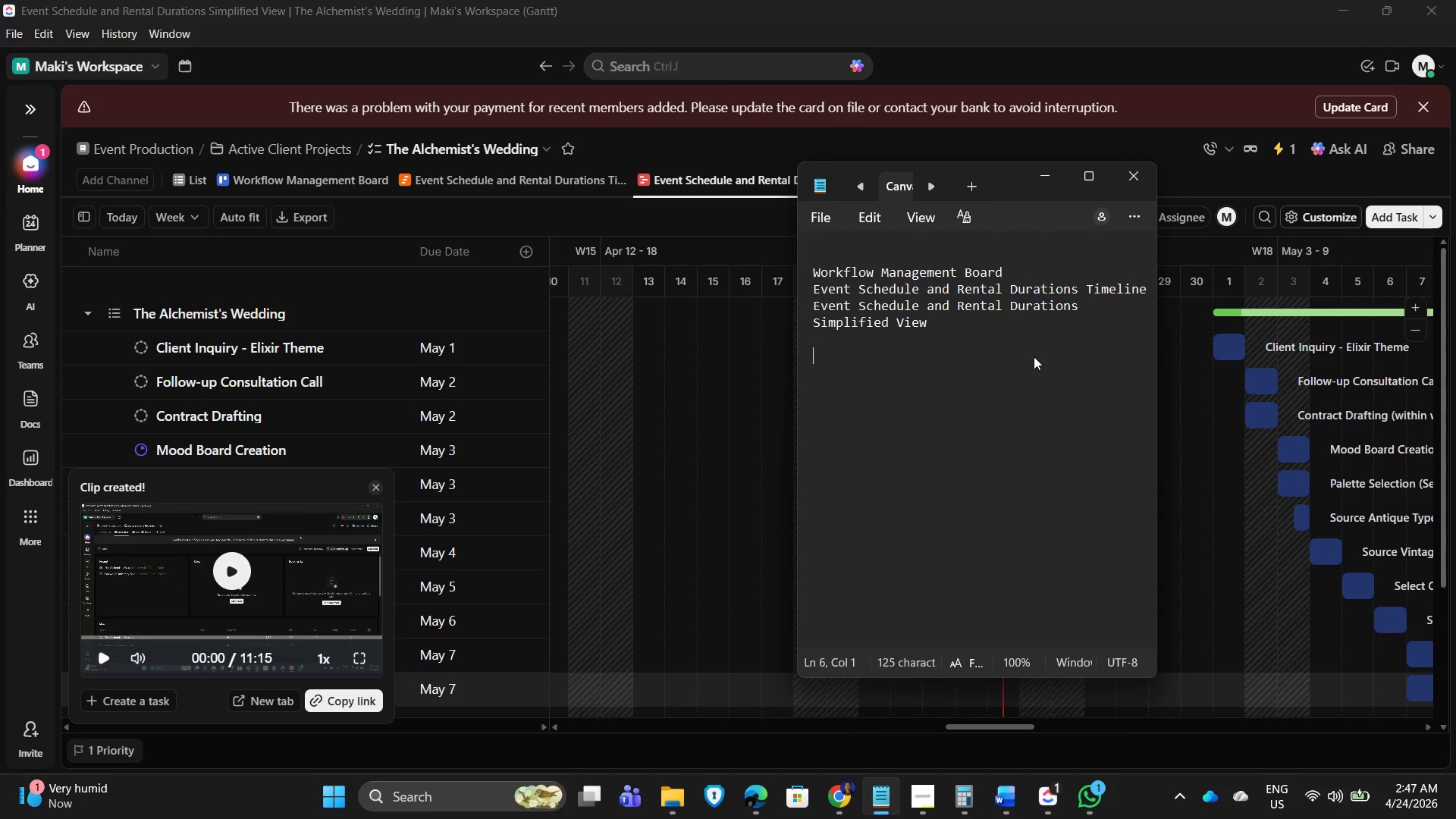 
key(Control+V)
 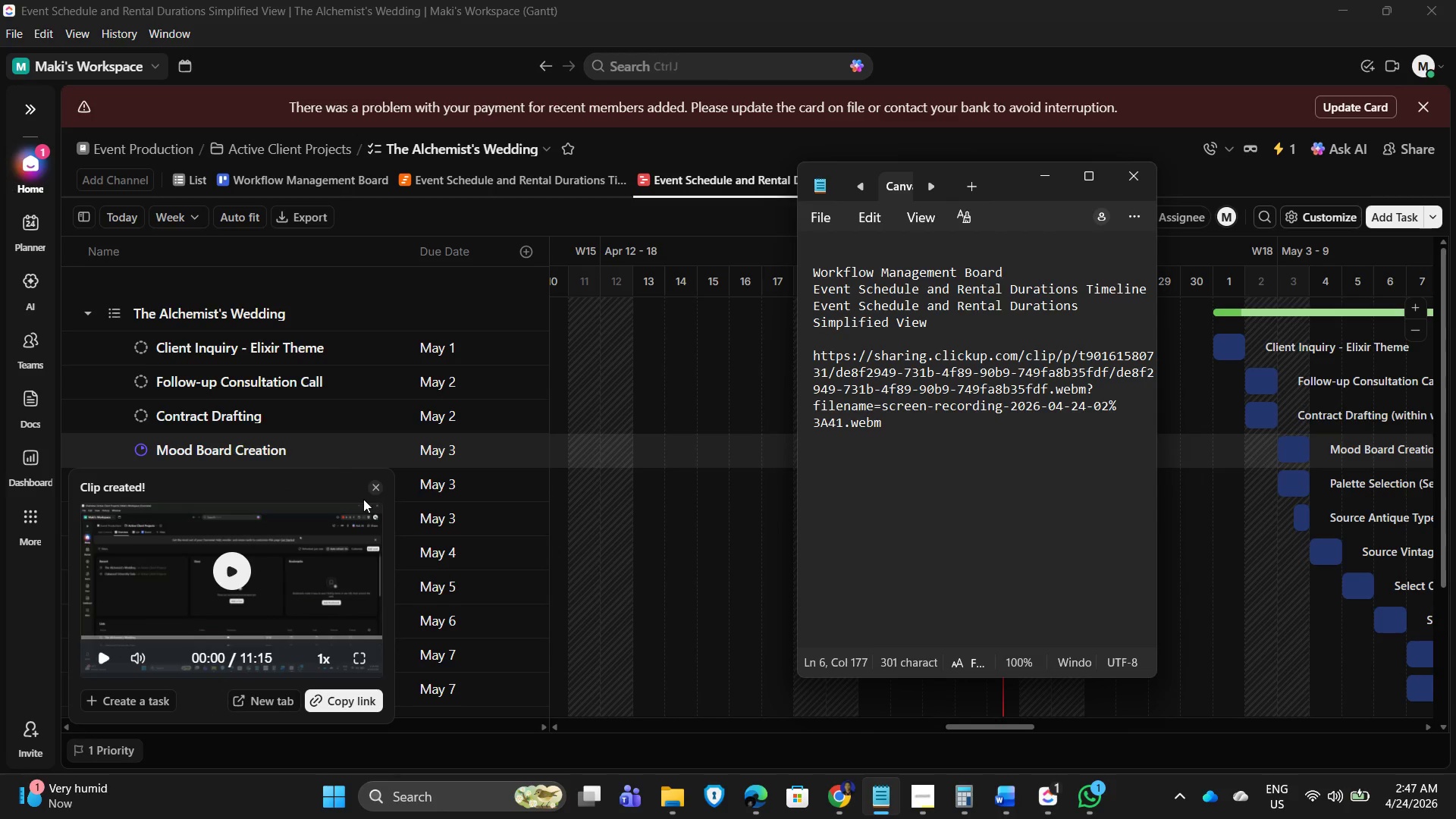 
left_click([377, 489])
 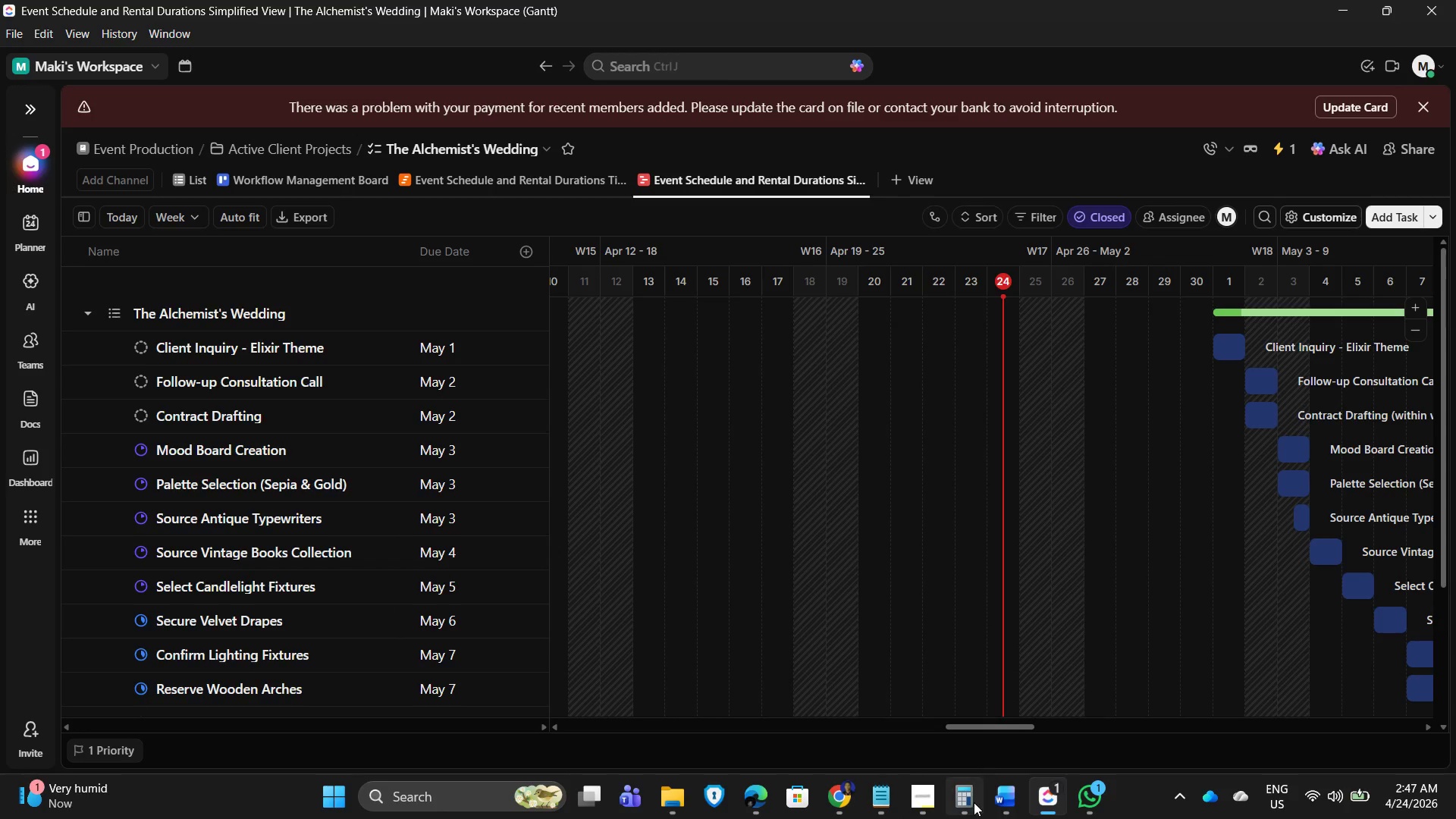 
scroll: coordinate [871, 413], scroll_direction: up, amount: 4.0